 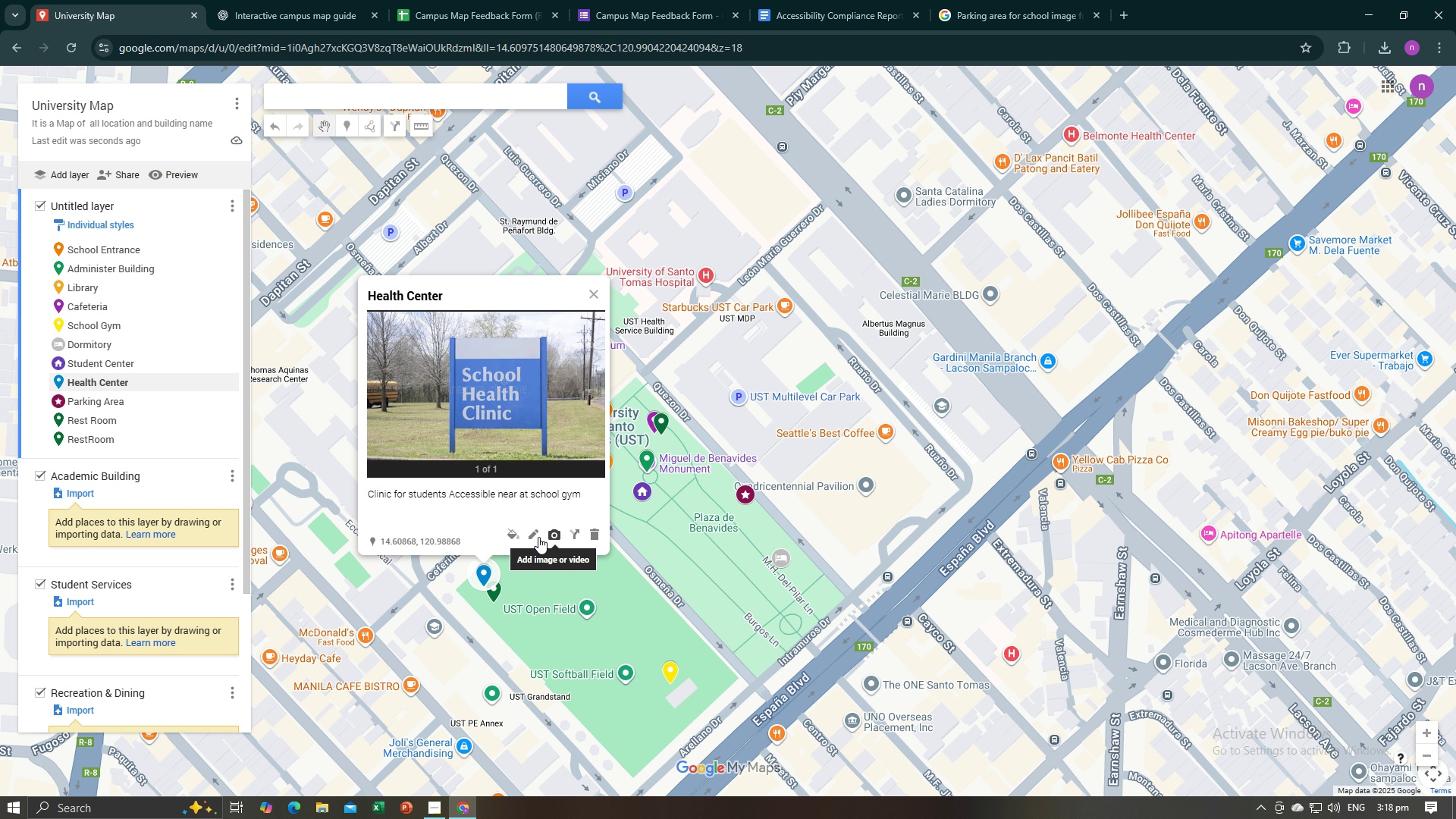 
left_click([513, 537])
 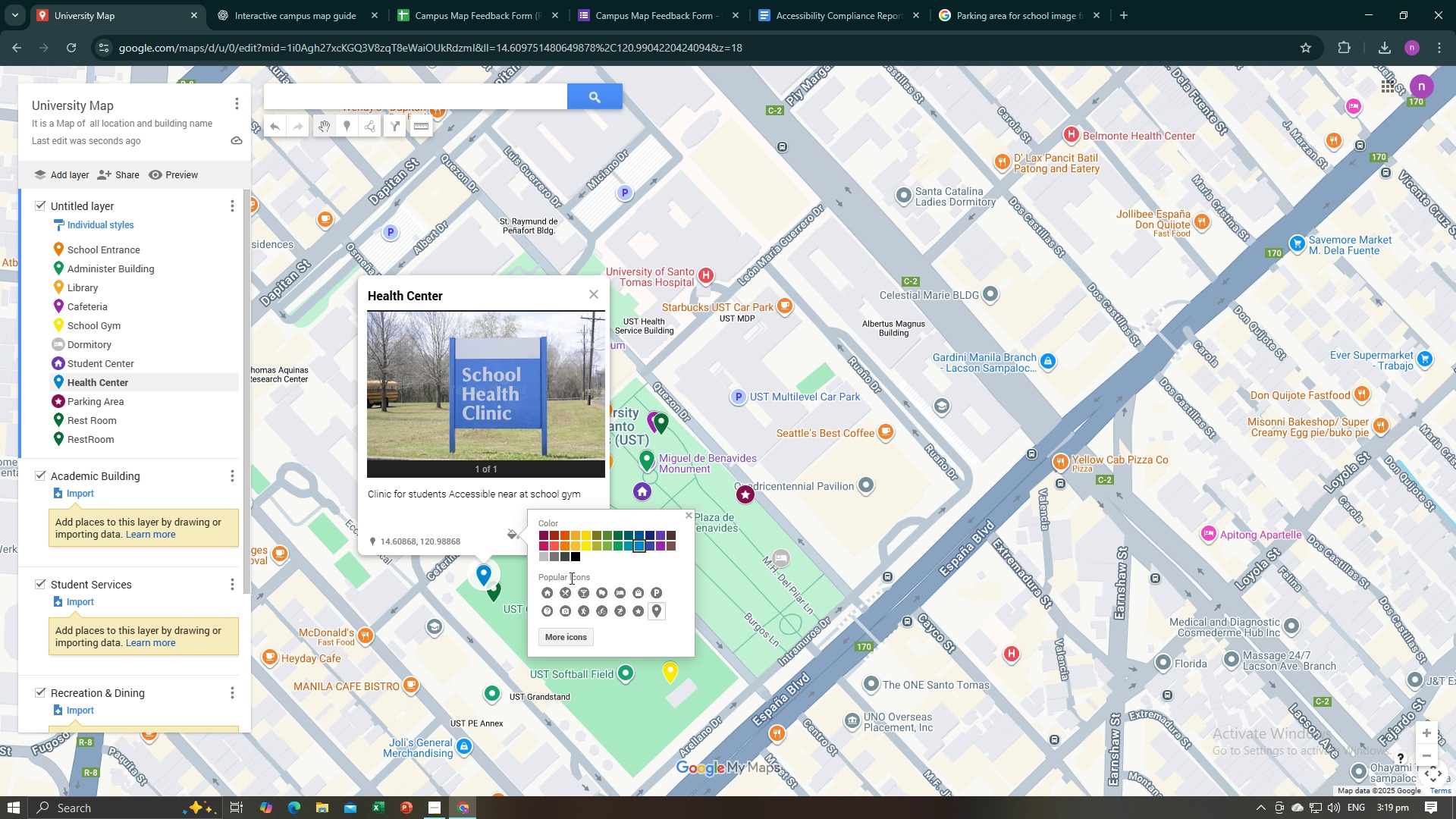 
mouse_move([602, 610])
 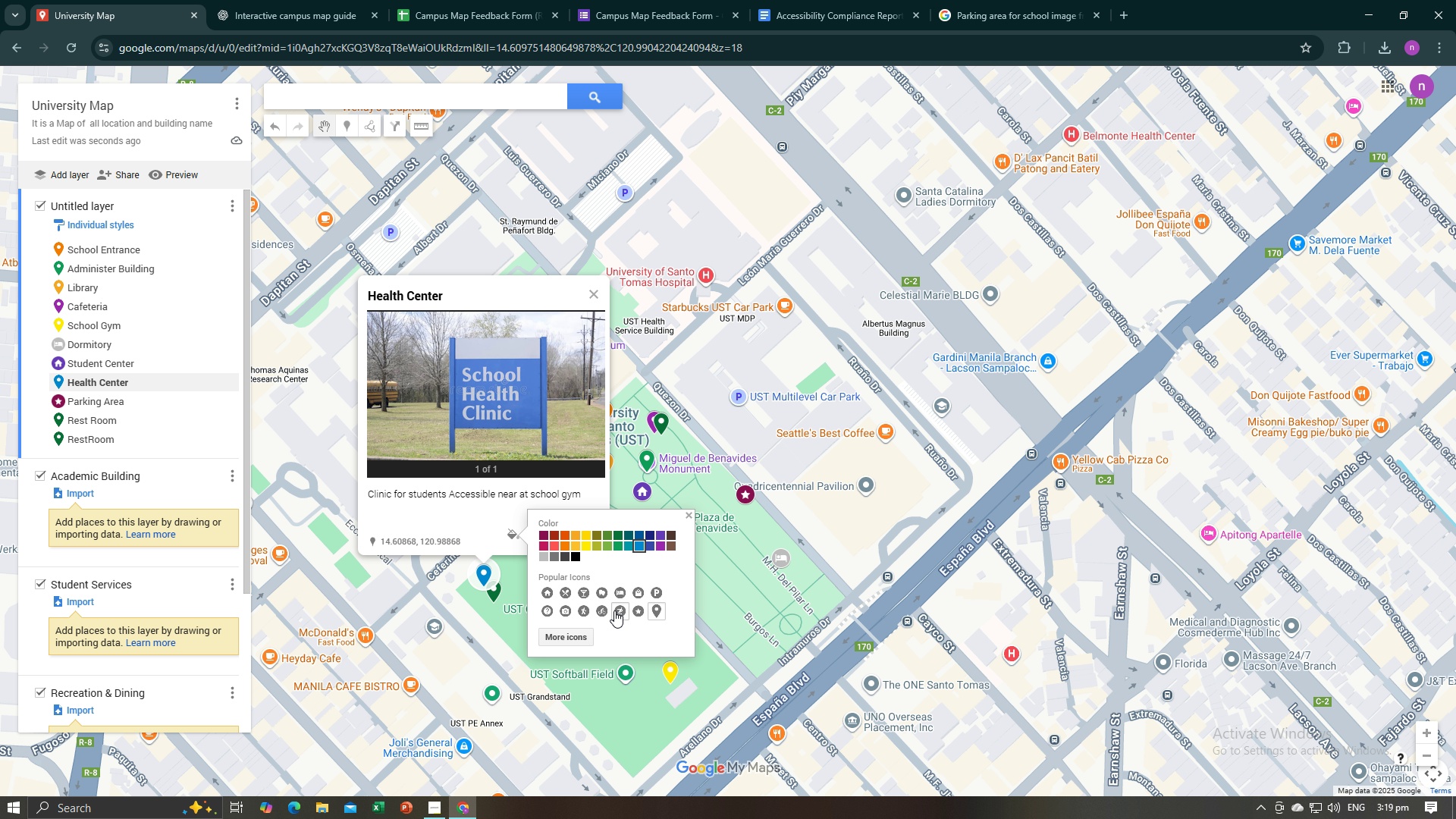 
left_click([614, 610])
 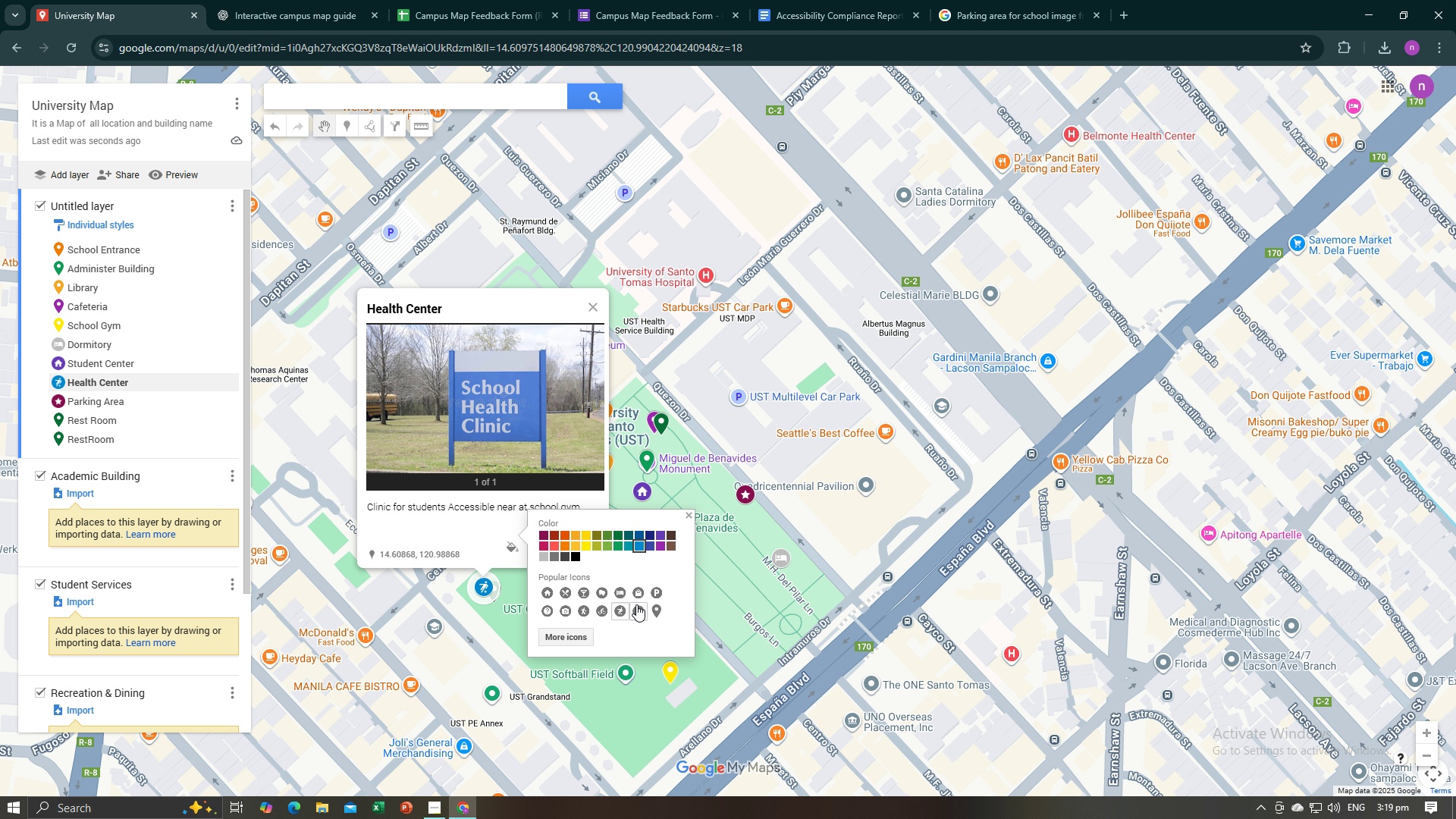 
wait(6.31)
 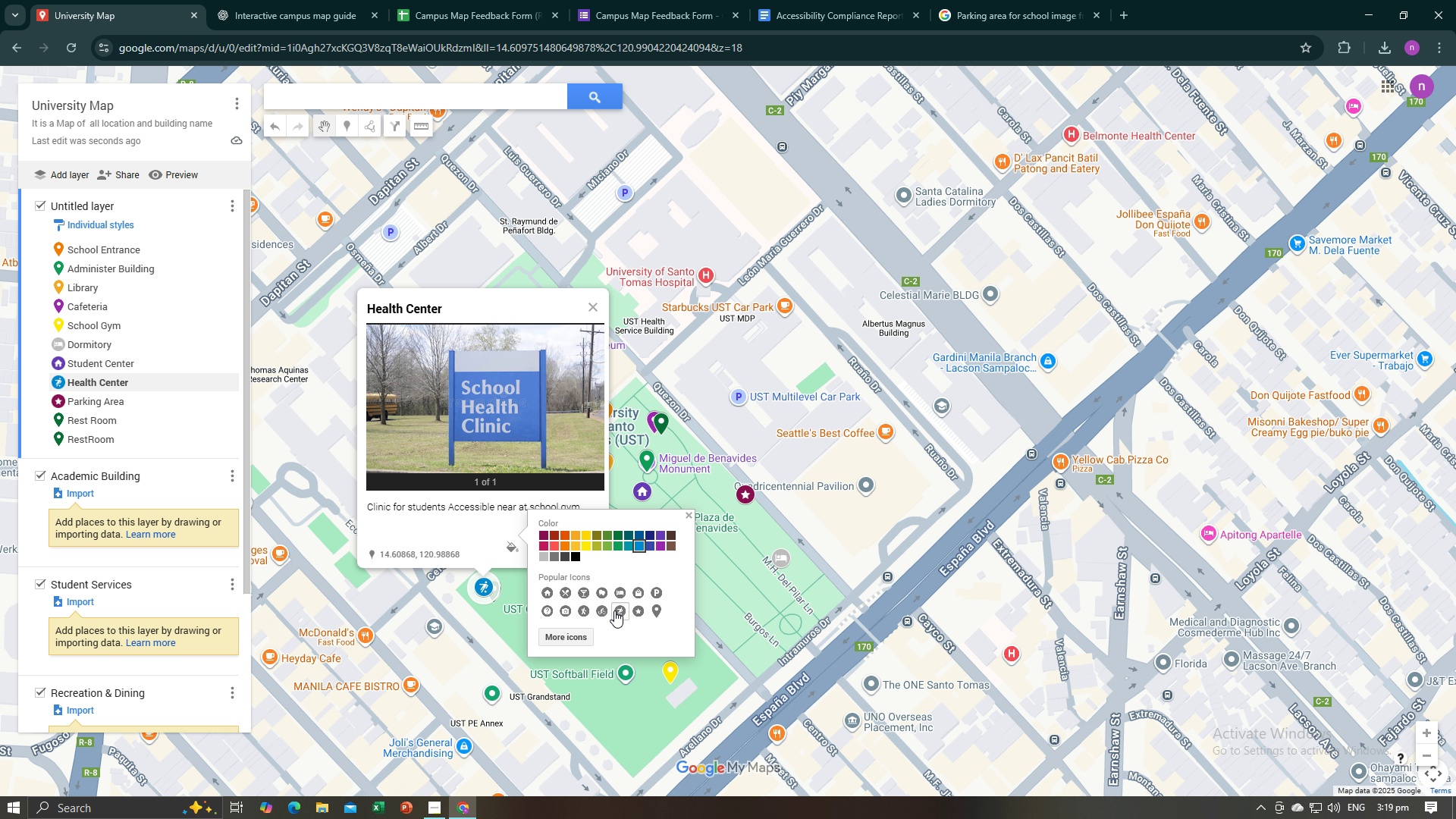 
left_click([642, 607])
 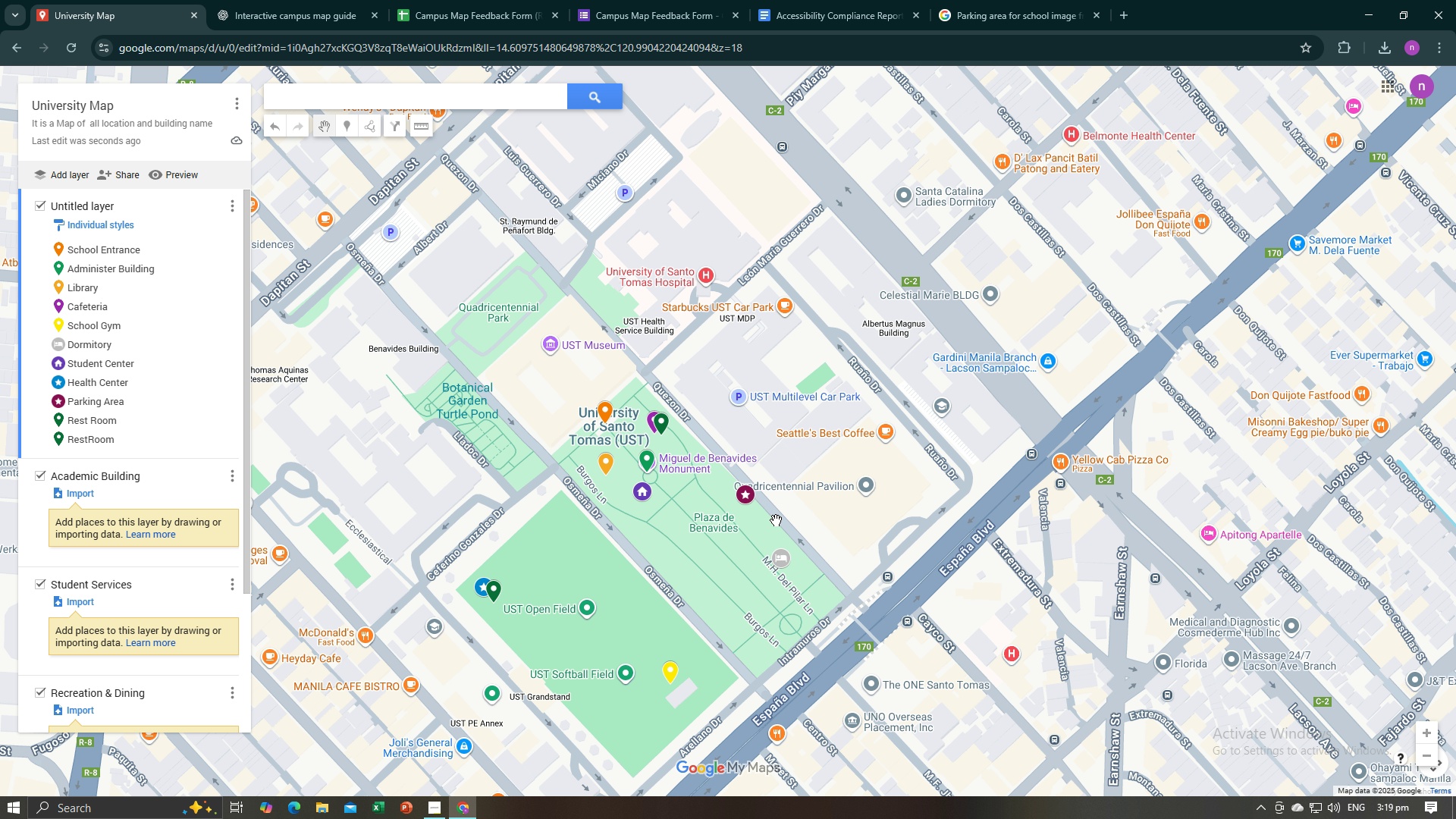 
left_click([745, 503])
 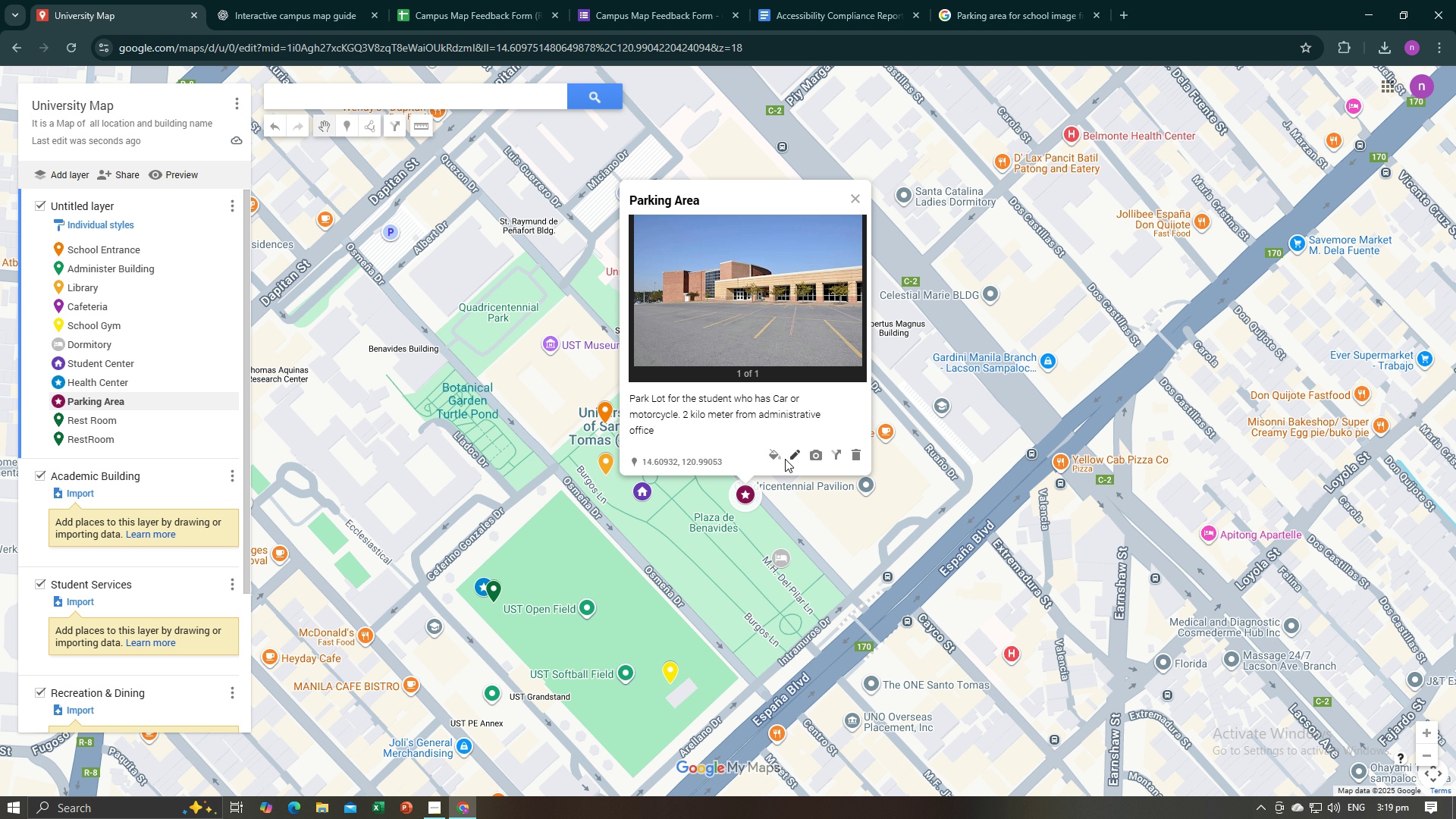 
left_click([765, 454])
 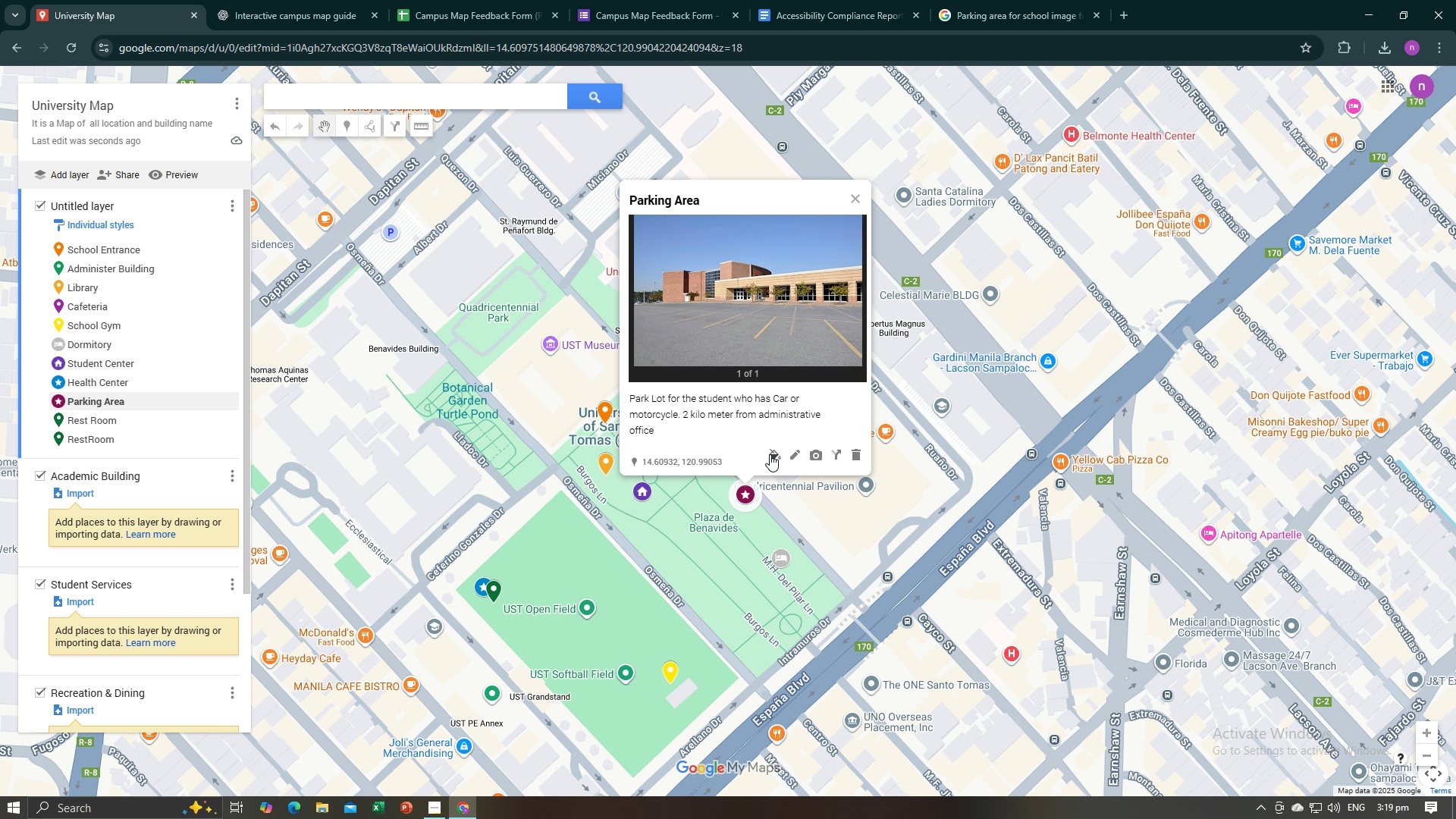 
left_click([770, 454])
 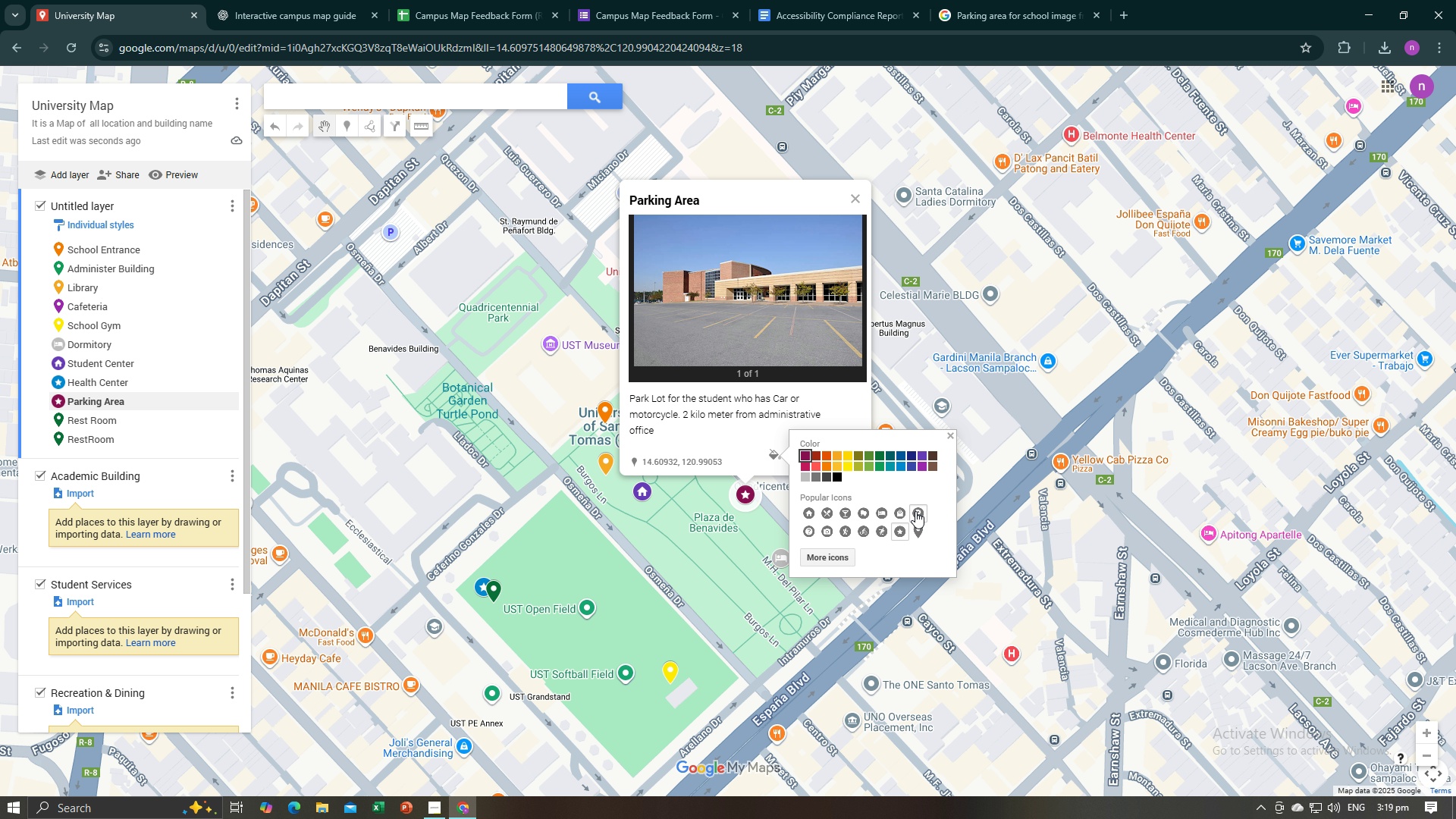 
left_click([915, 511])
 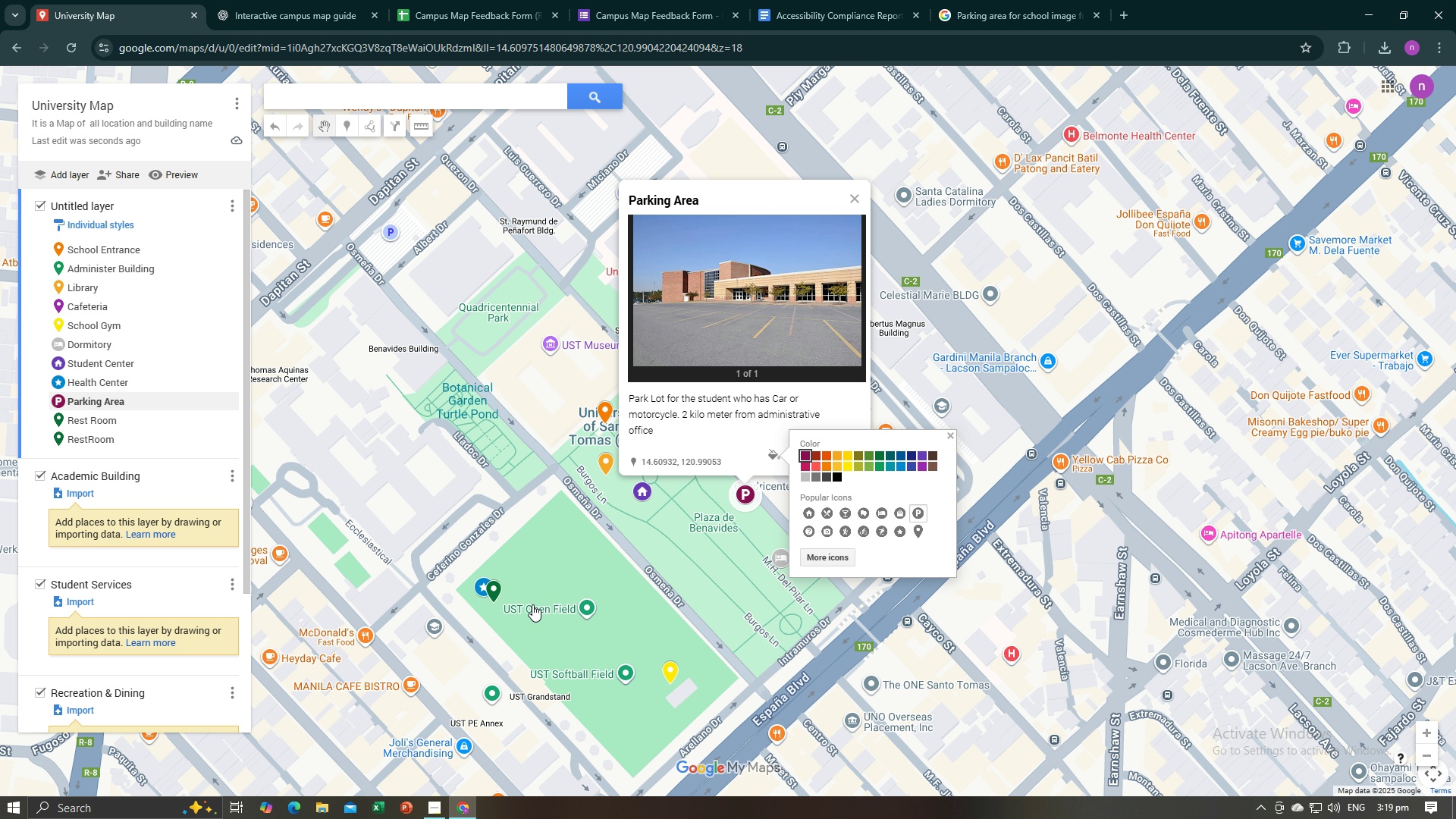 
left_click([492, 593])
 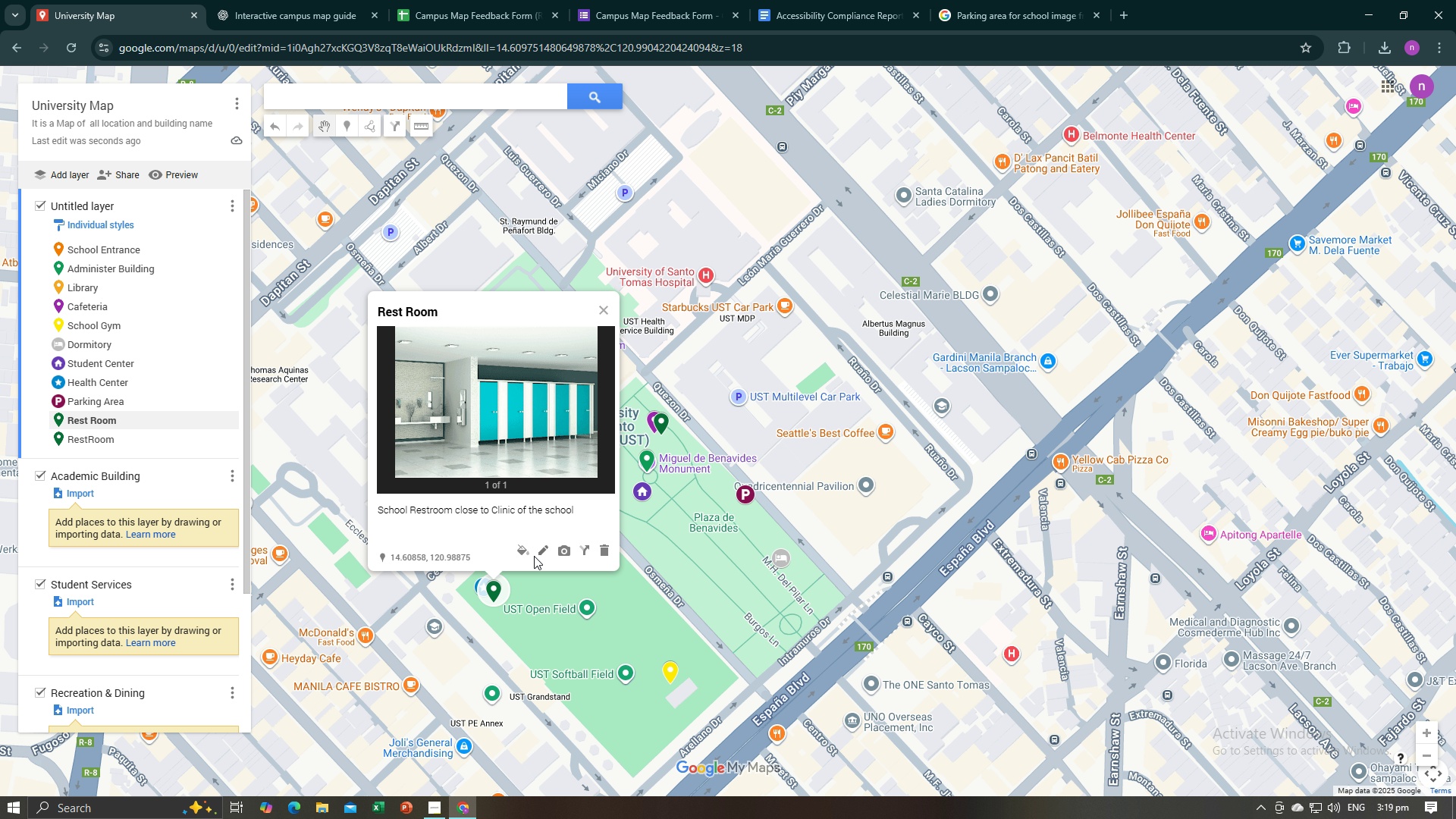 
left_click([529, 554])
 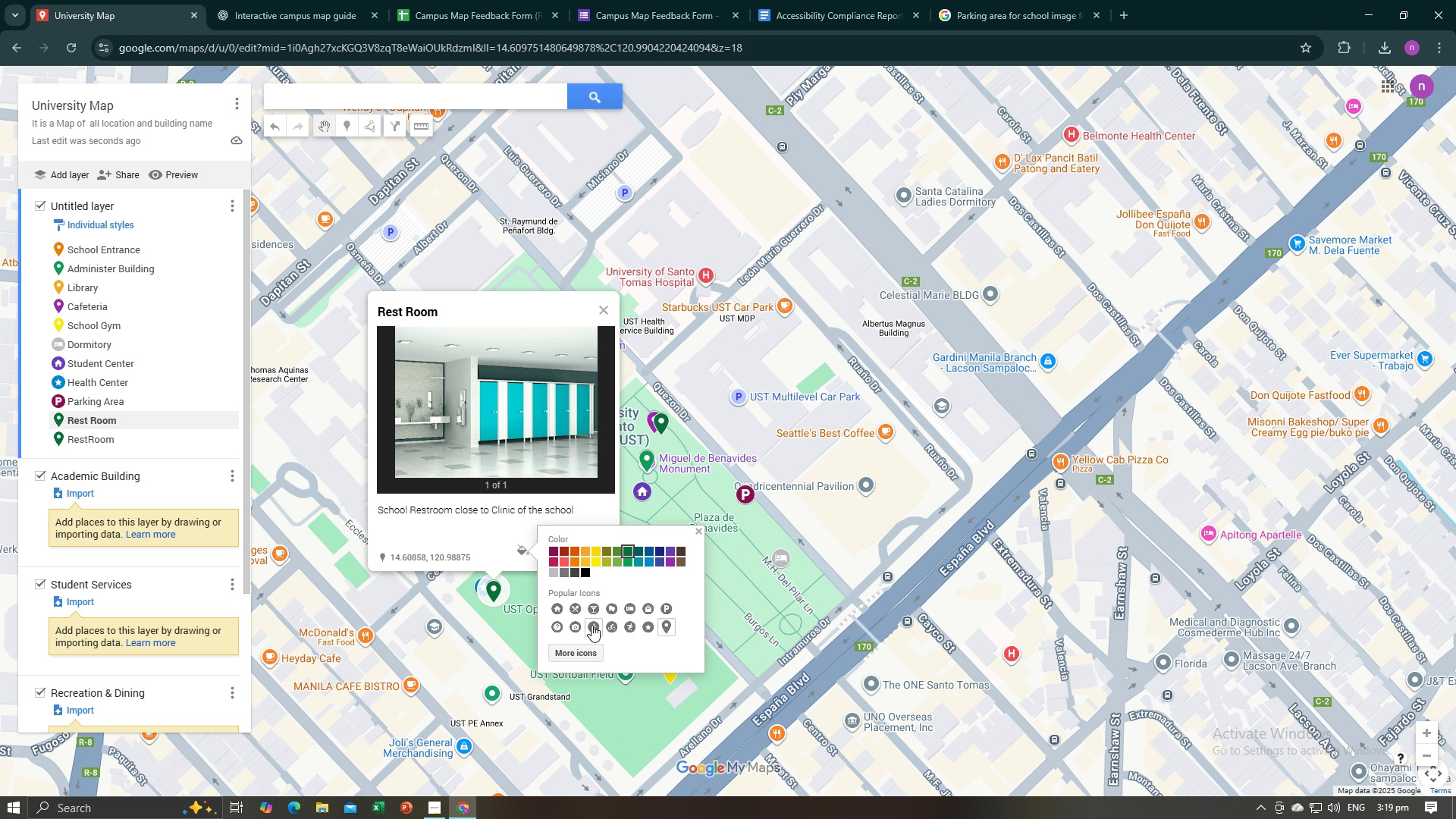 
wait(5.55)
 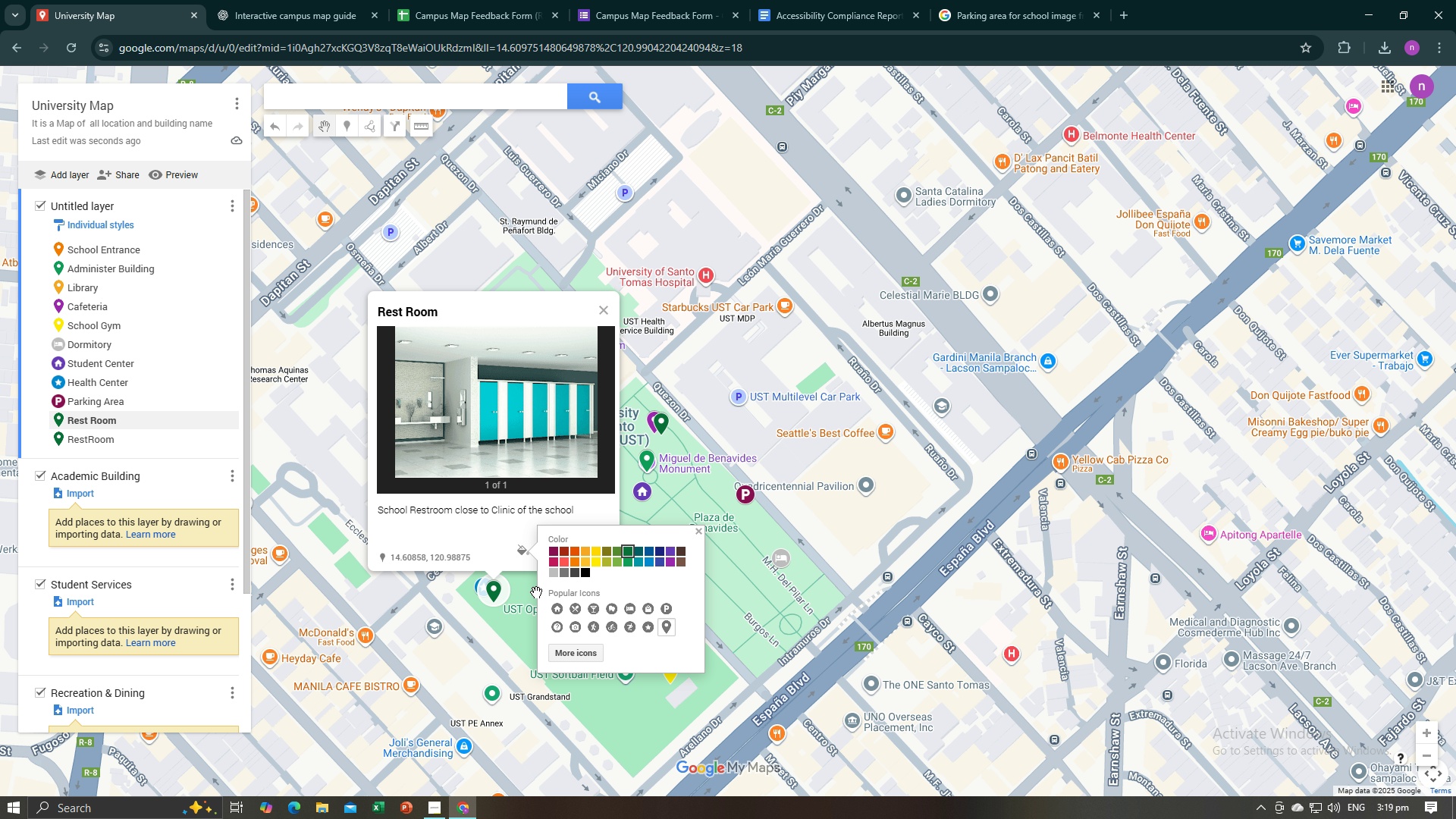 
left_click([648, 604])
 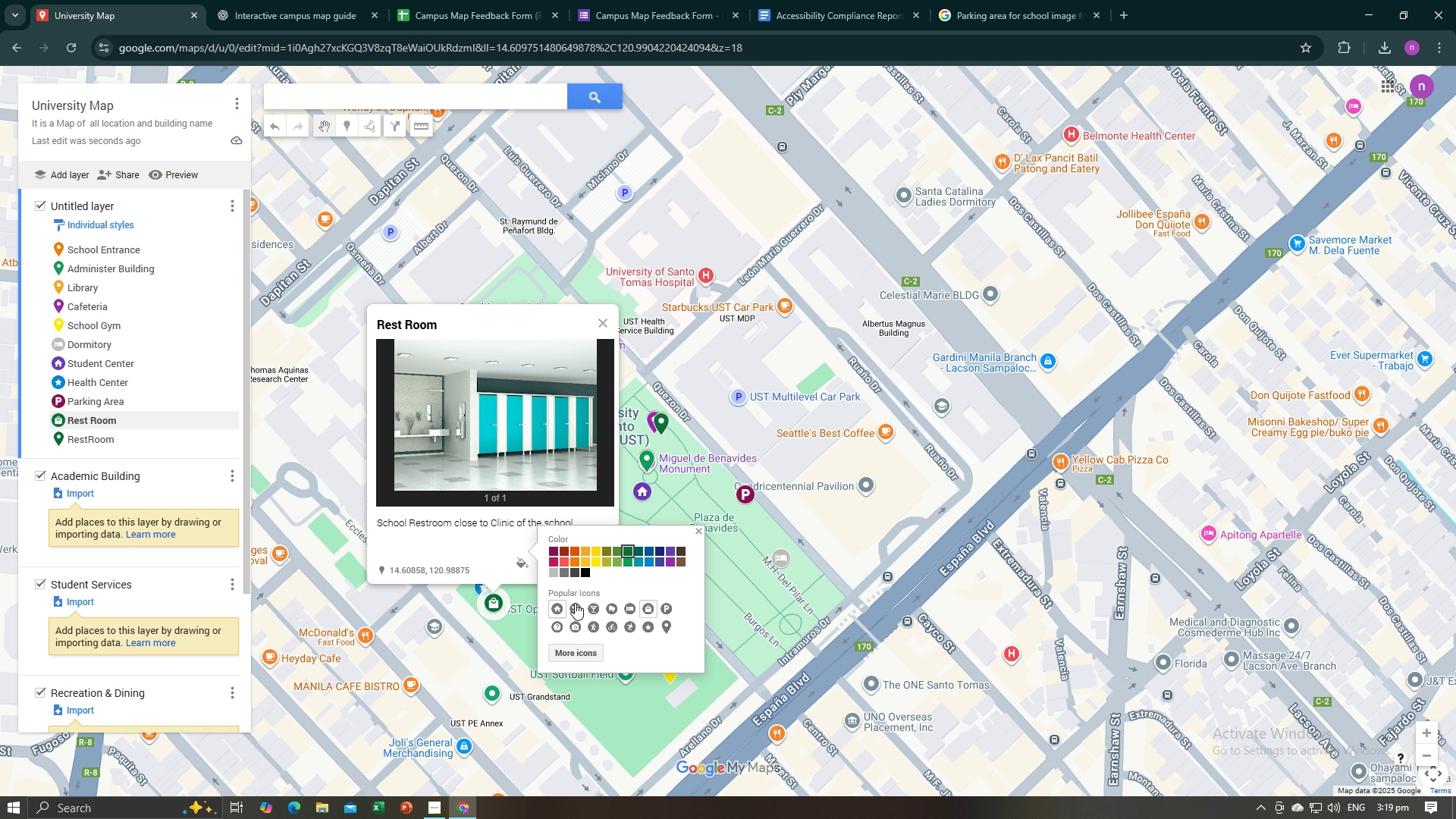 
left_click([607, 626])
 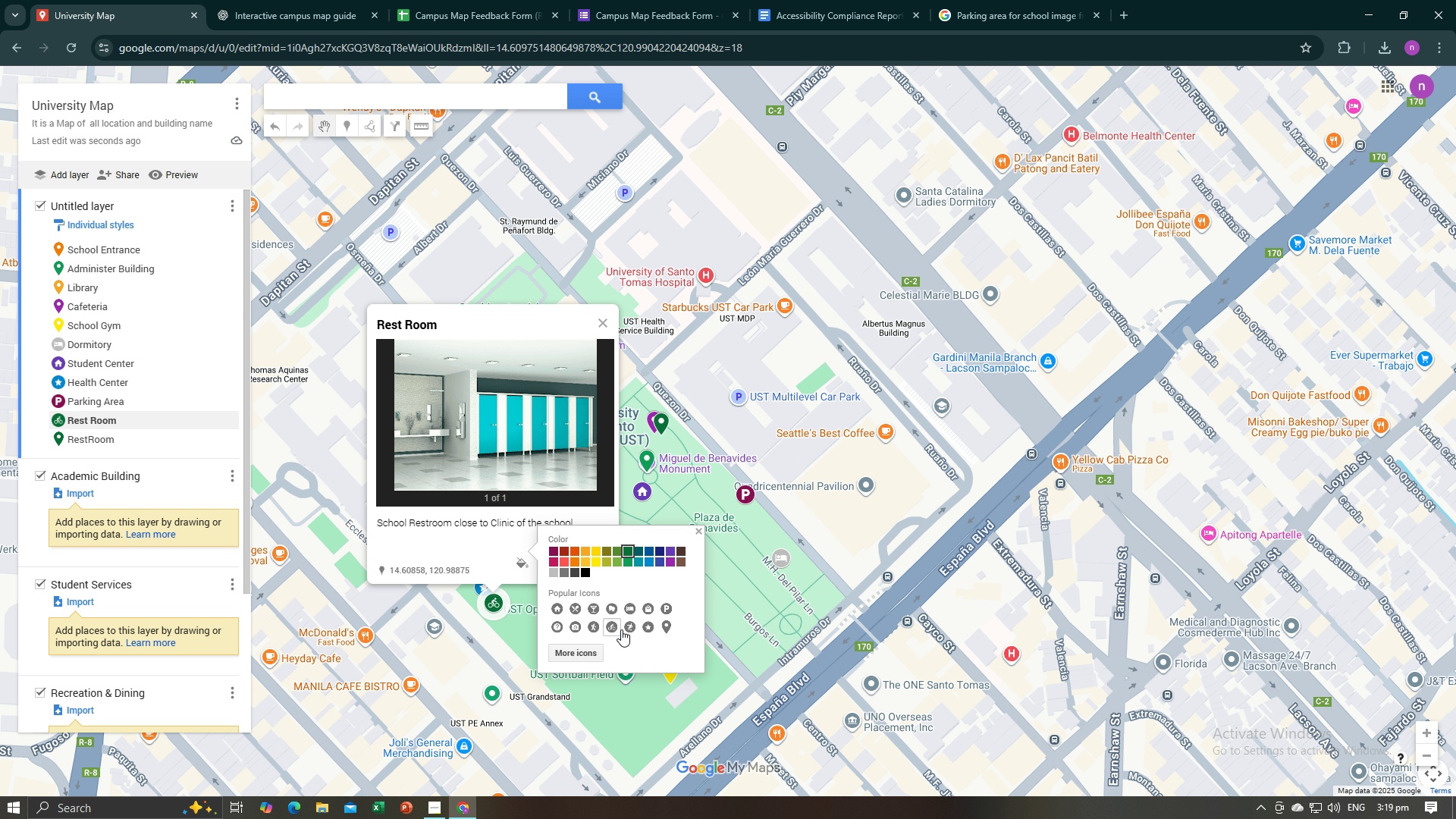 
left_click([626, 624])
 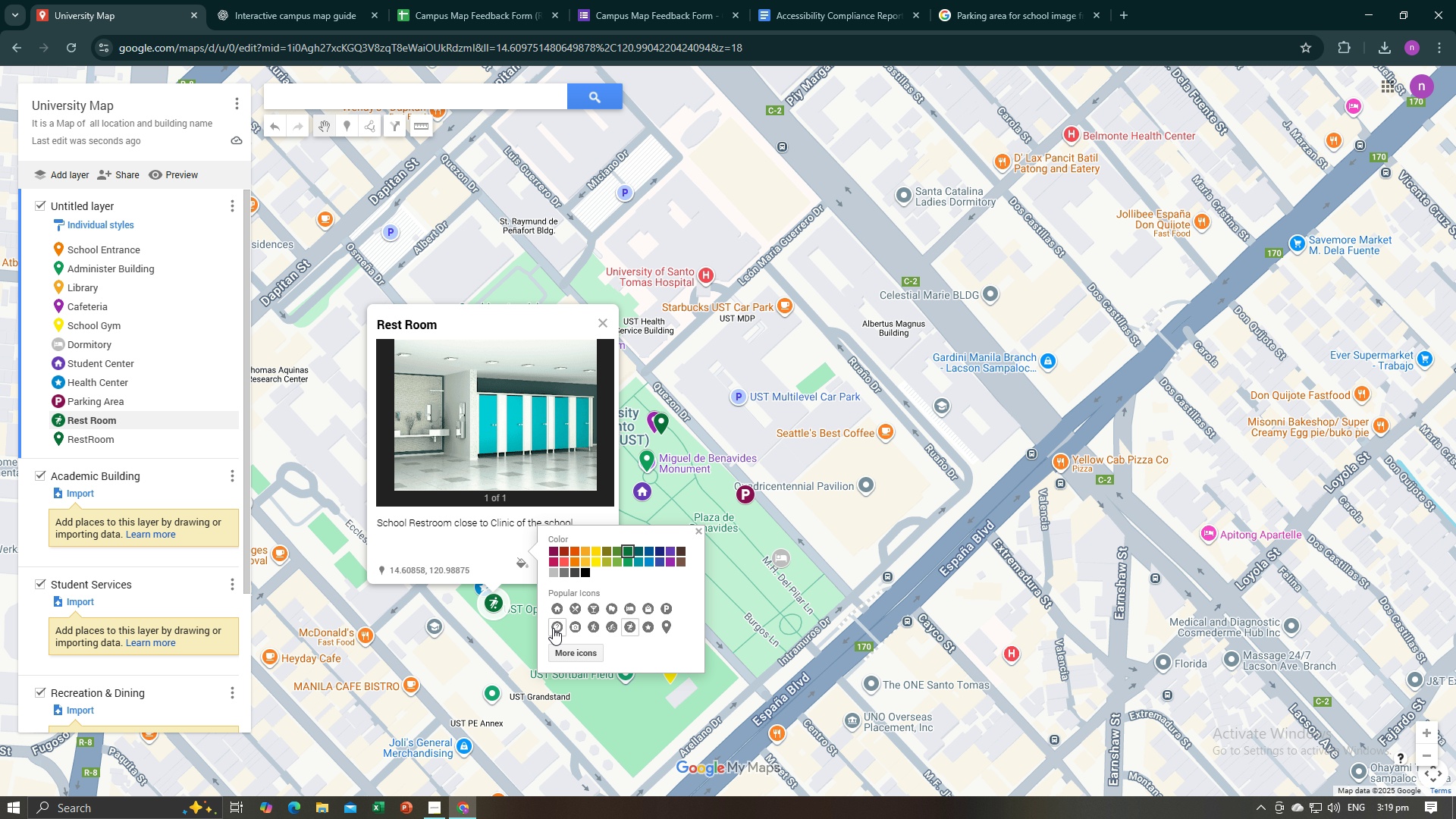 
wait(6.39)
 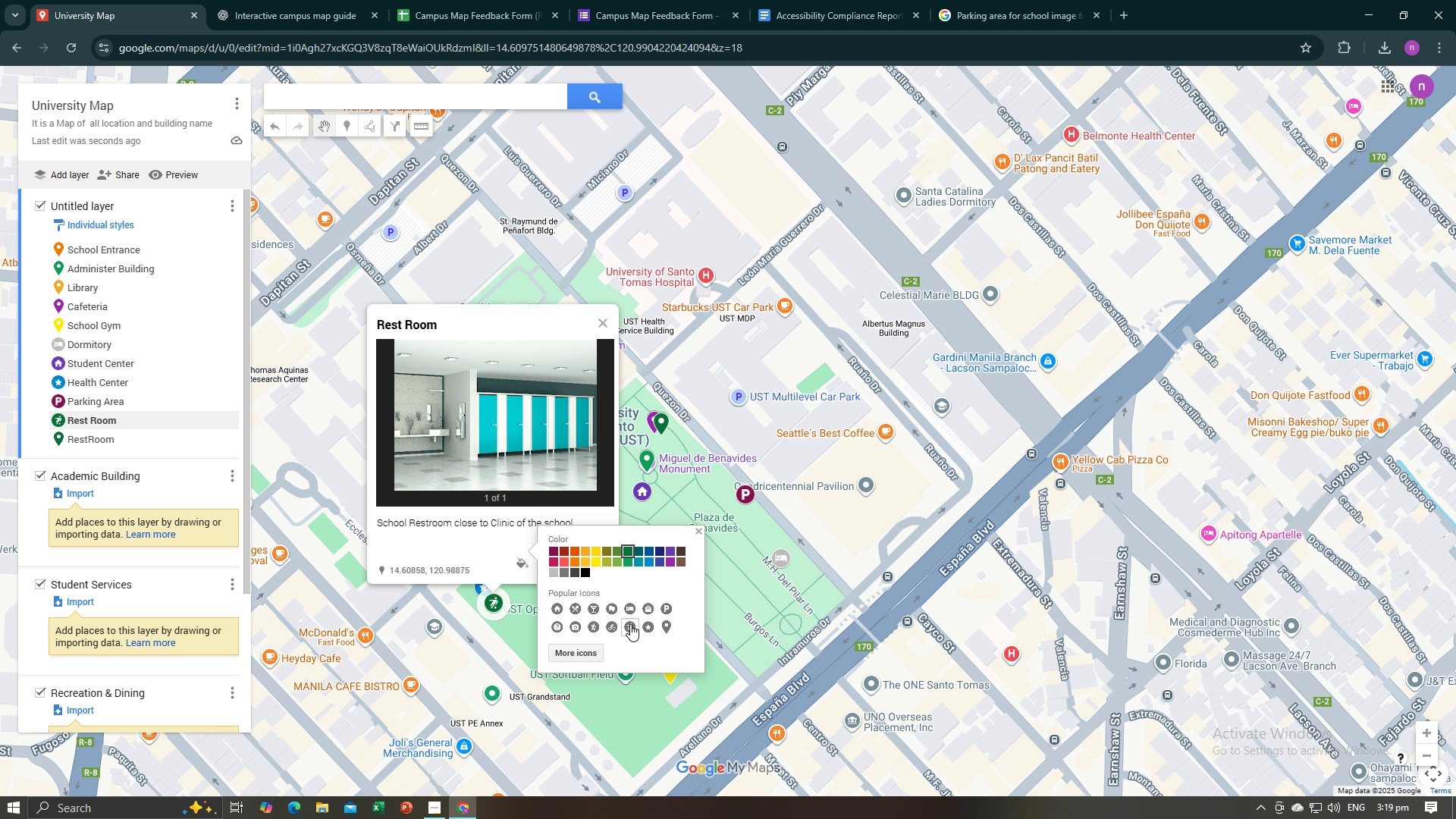 
left_click([557, 610])
 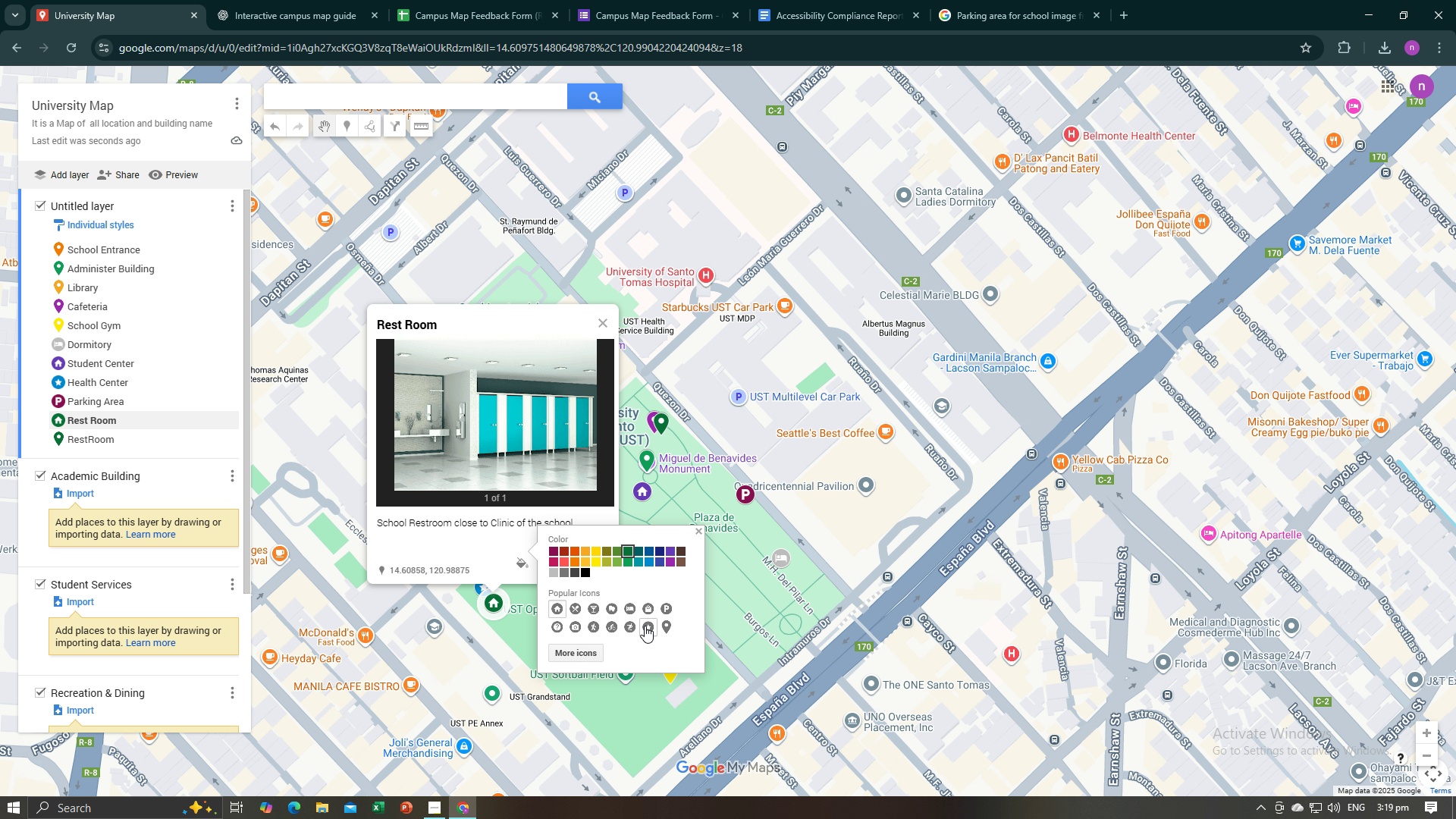 
left_click([661, 626])
 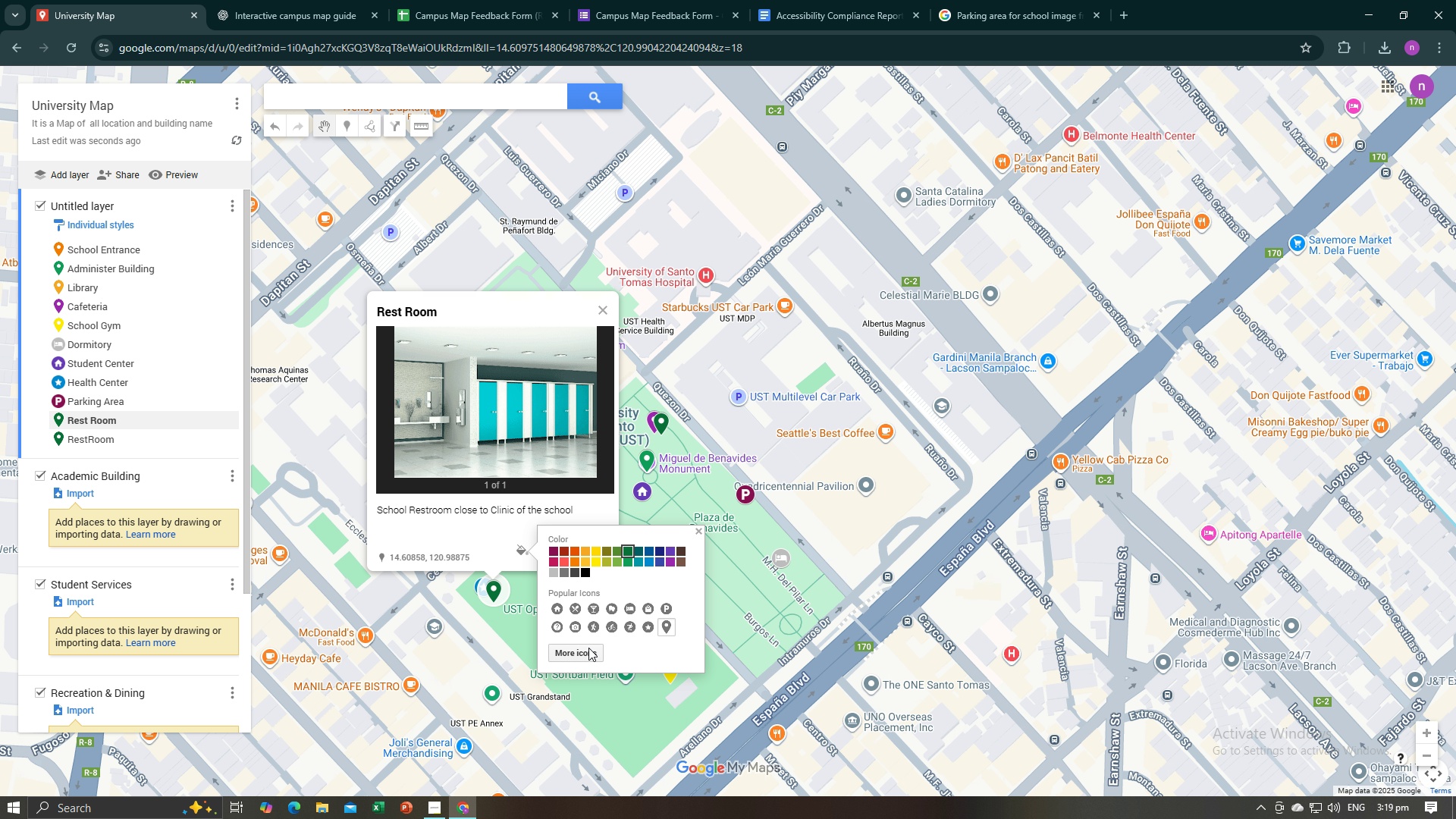 
left_click([588, 648])
 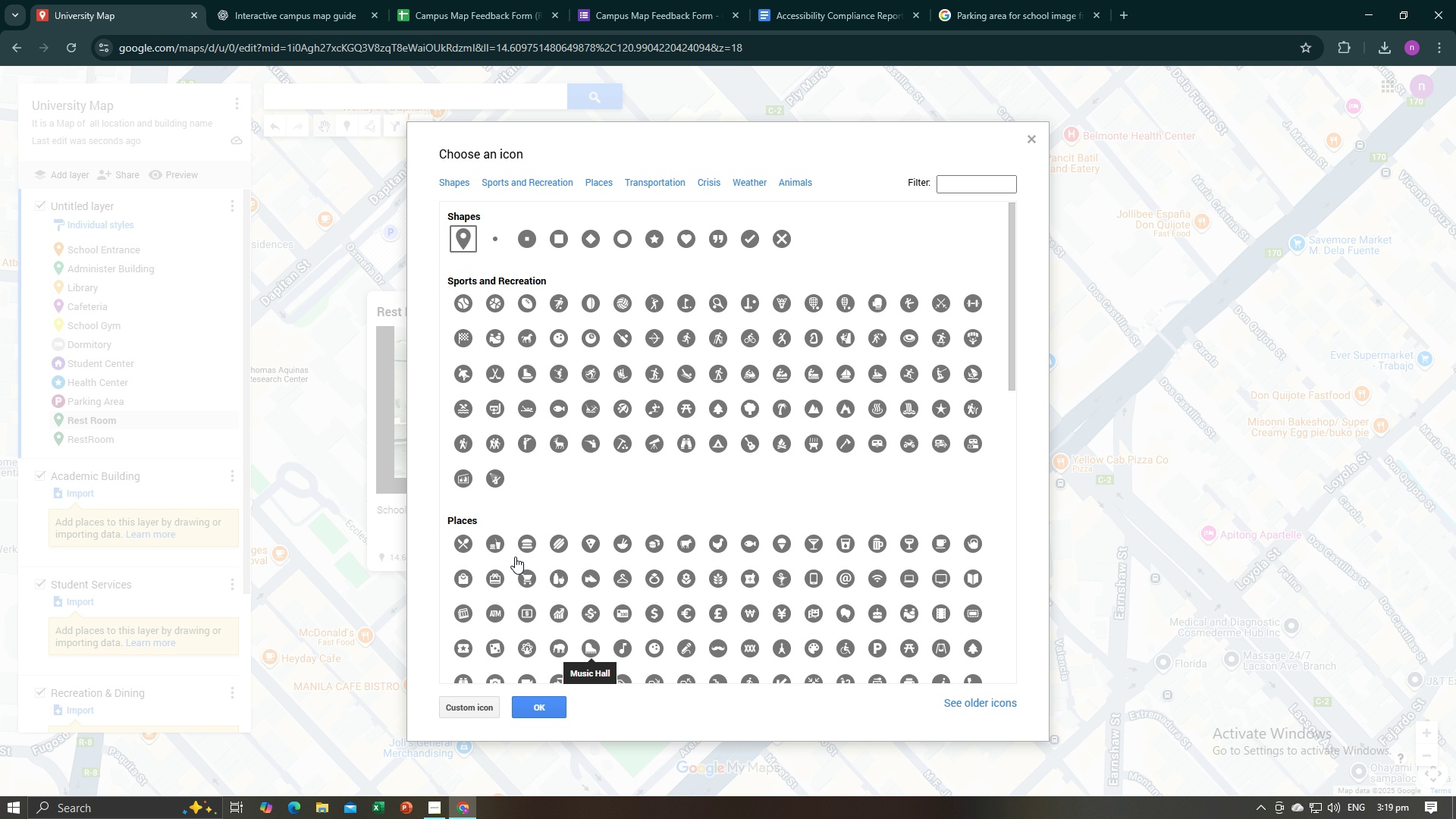 
mouse_move([547, 410])
 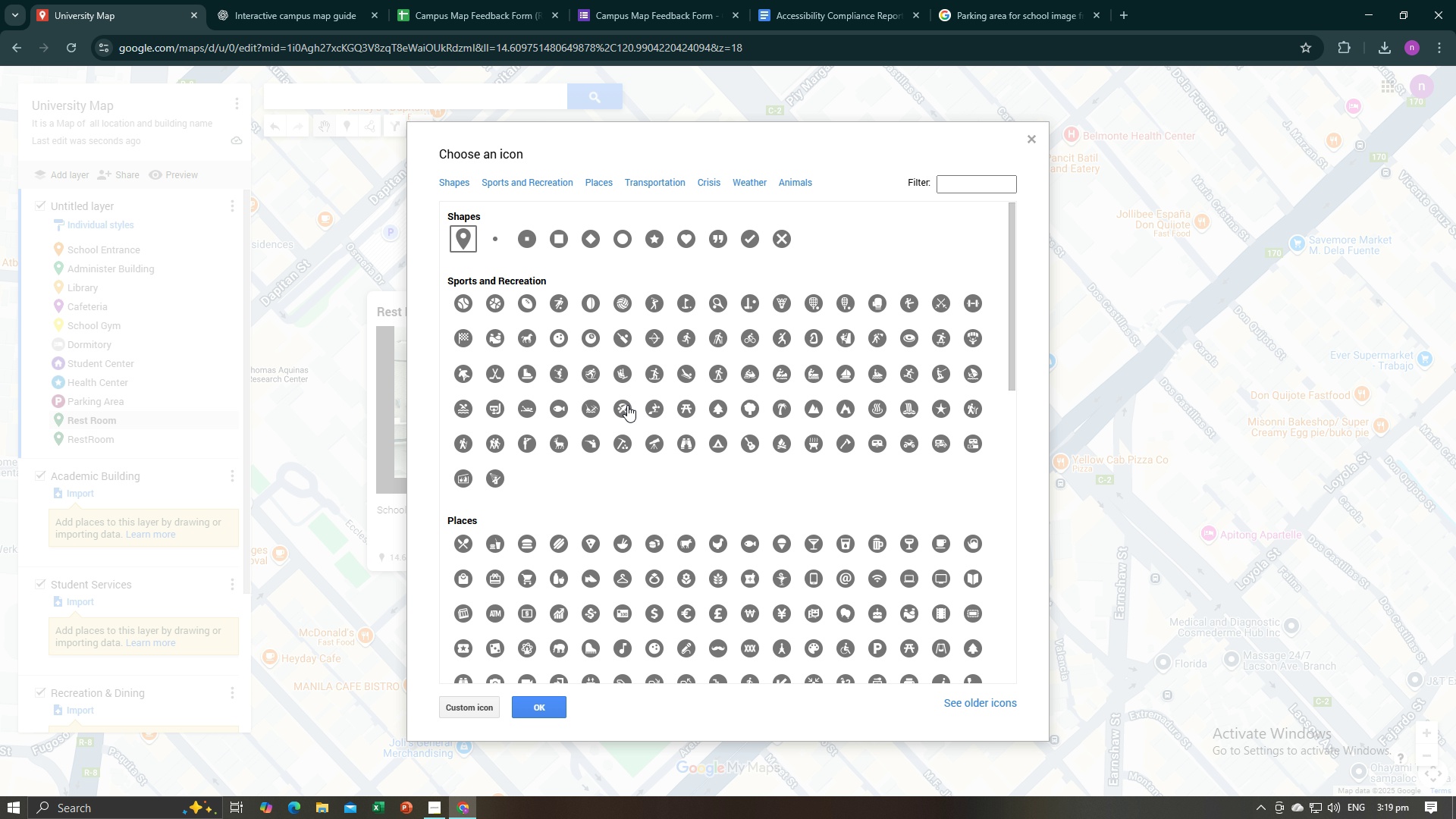 
scroll: coordinate [808, 598], scroll_direction: down, amount: 3.0
 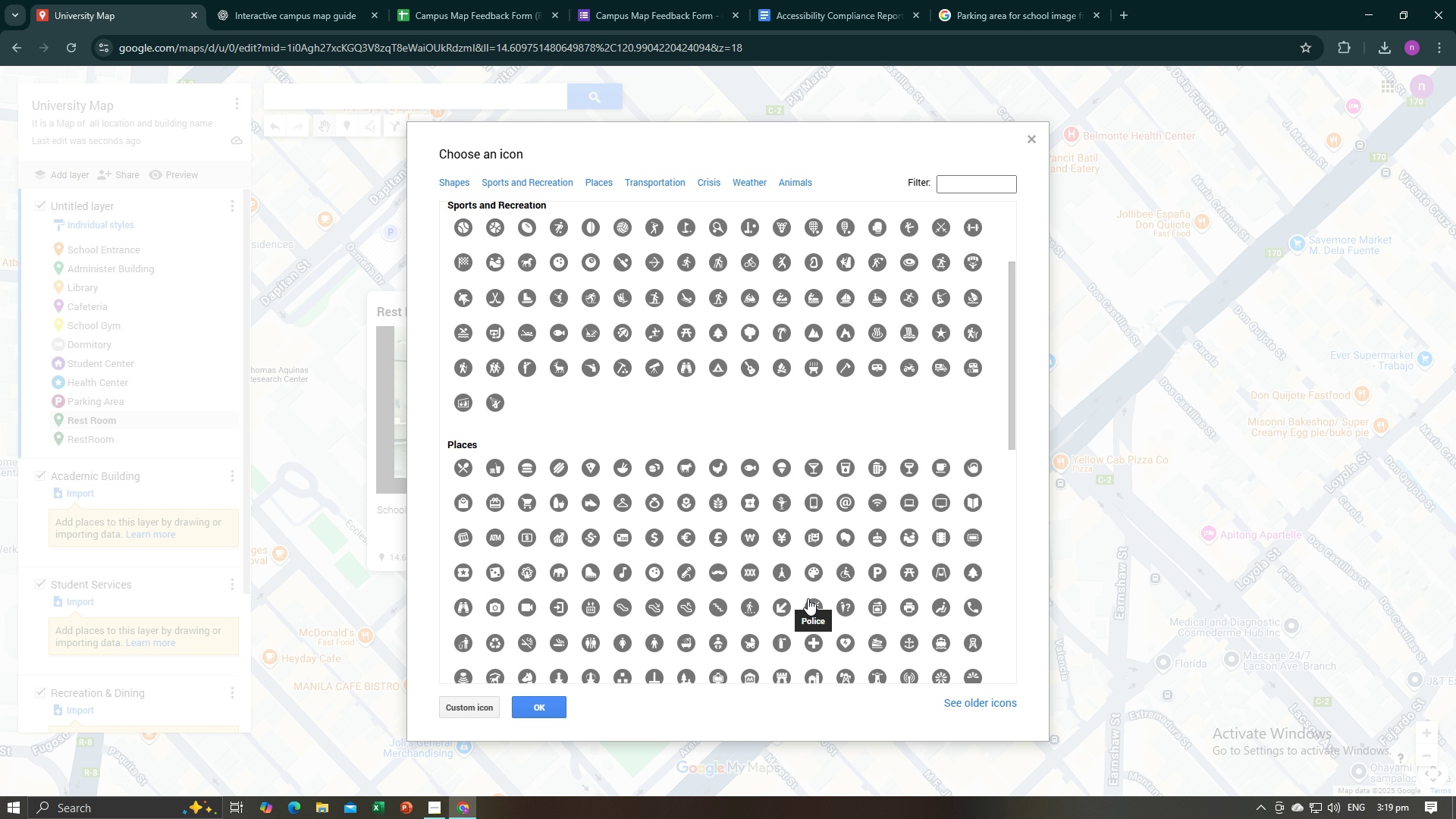 
scroll: coordinate [808, 598], scroll_direction: up, amount: 2.0
 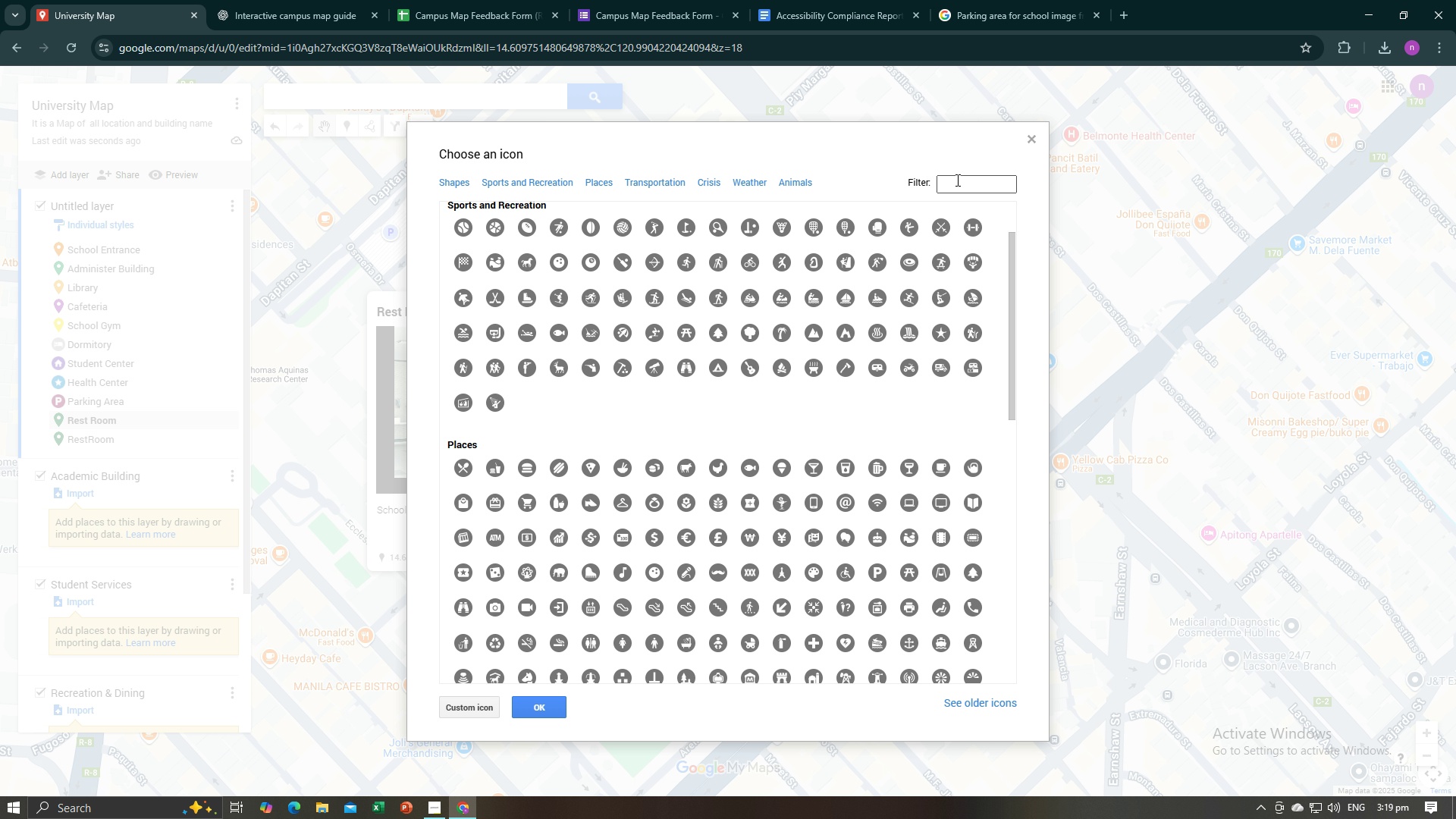 
left_click([956, 179])
 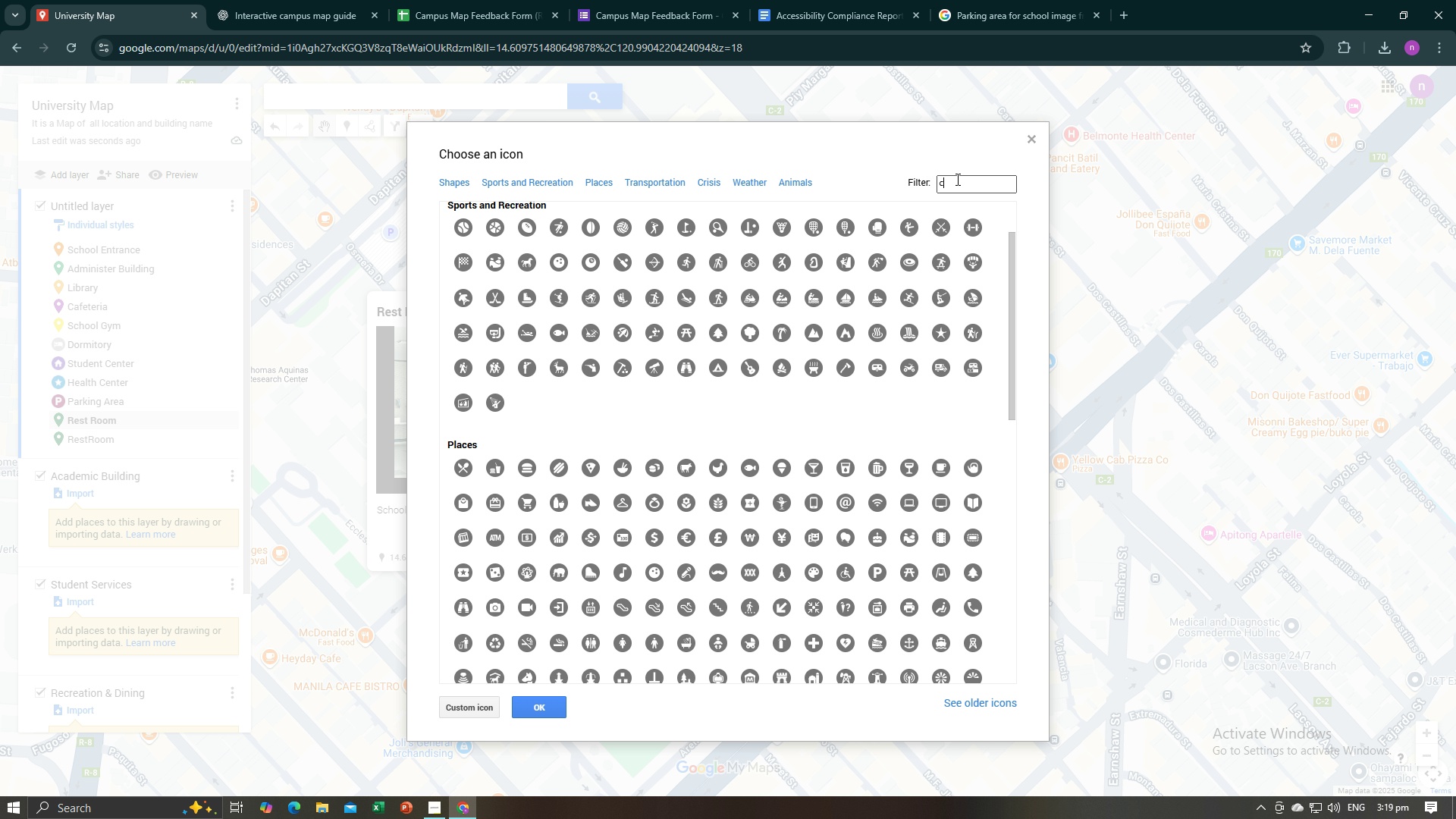 
type(comfort)
 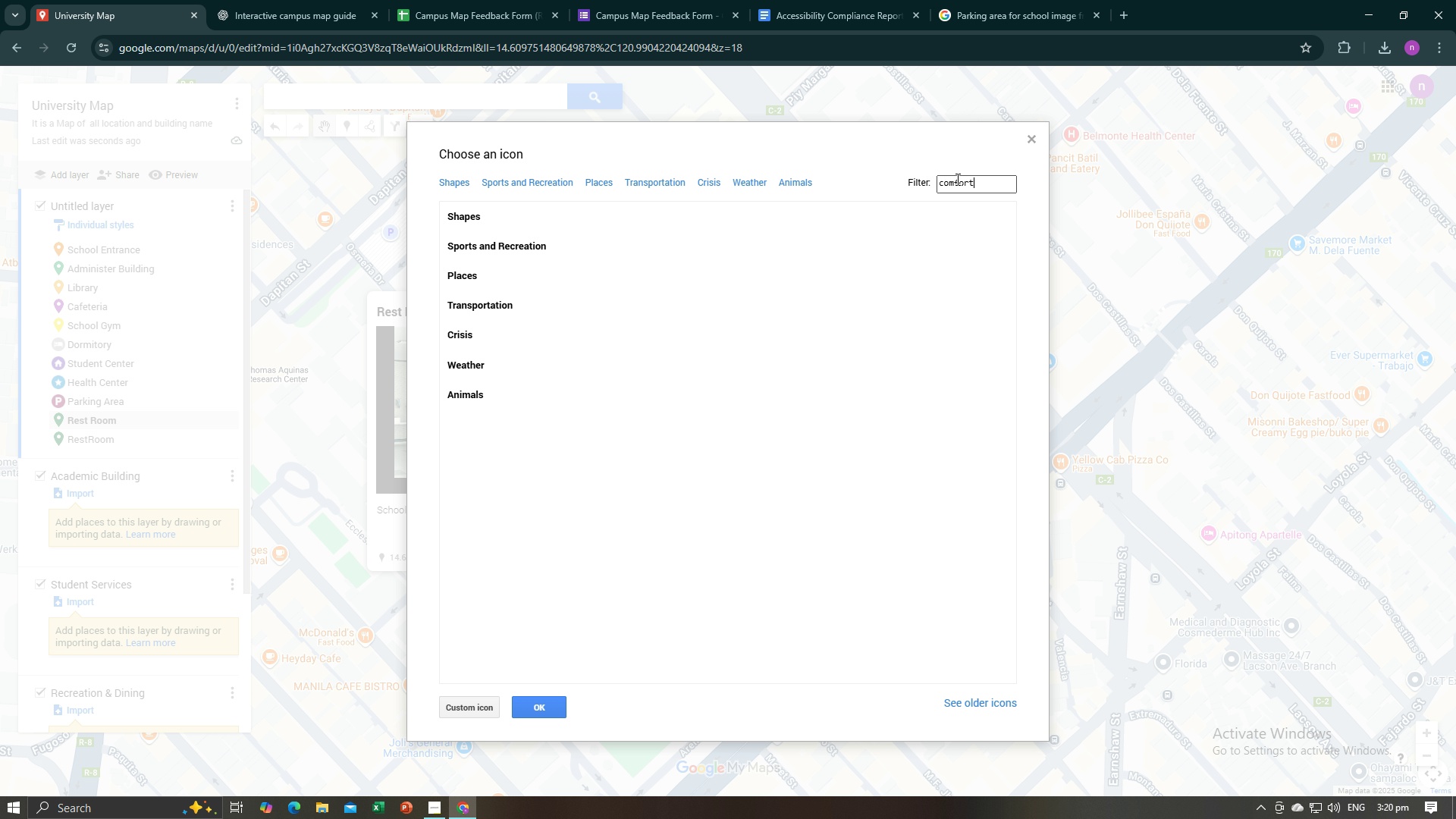 
key(Backspace)
 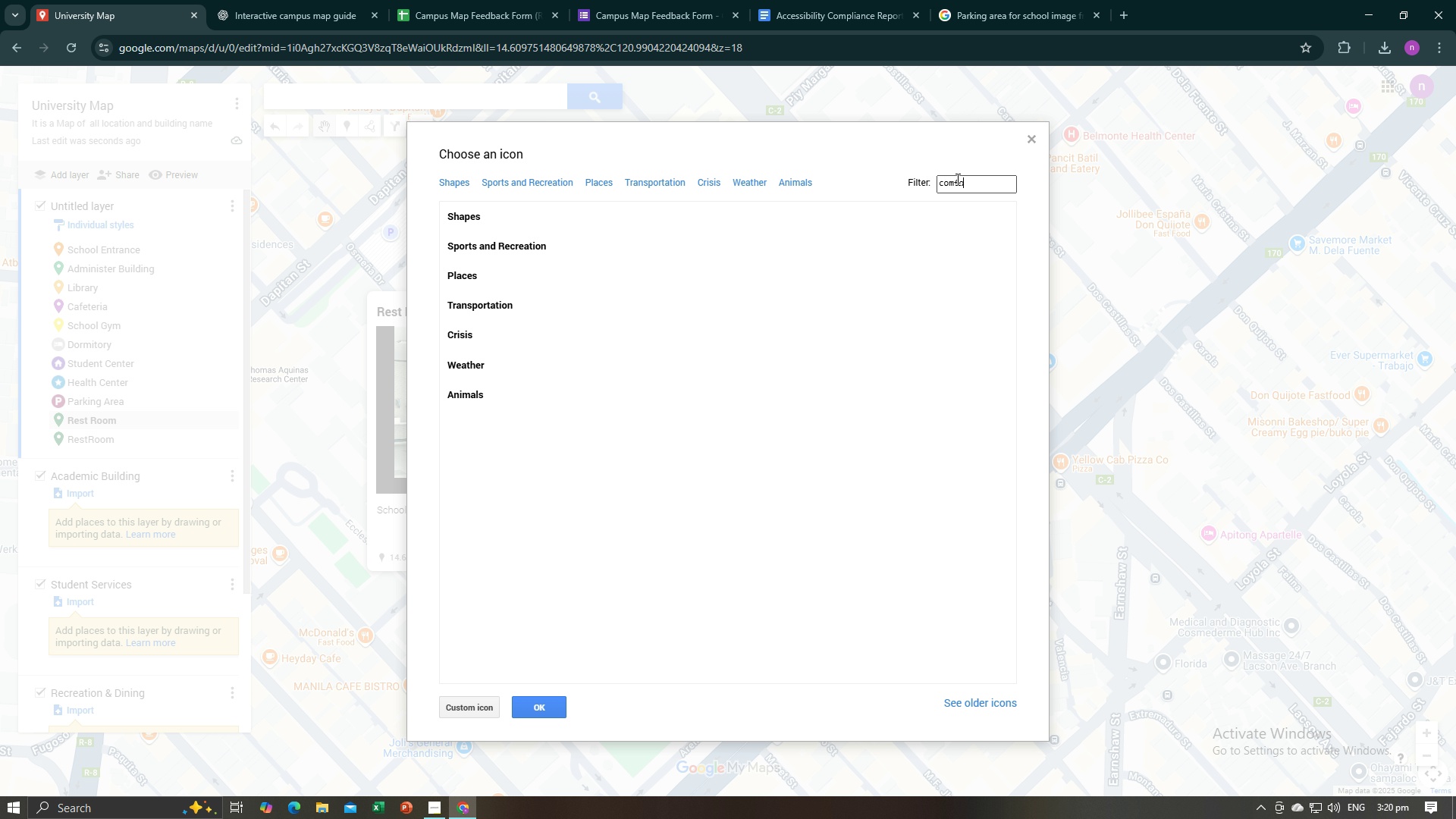 
key(Backspace)
 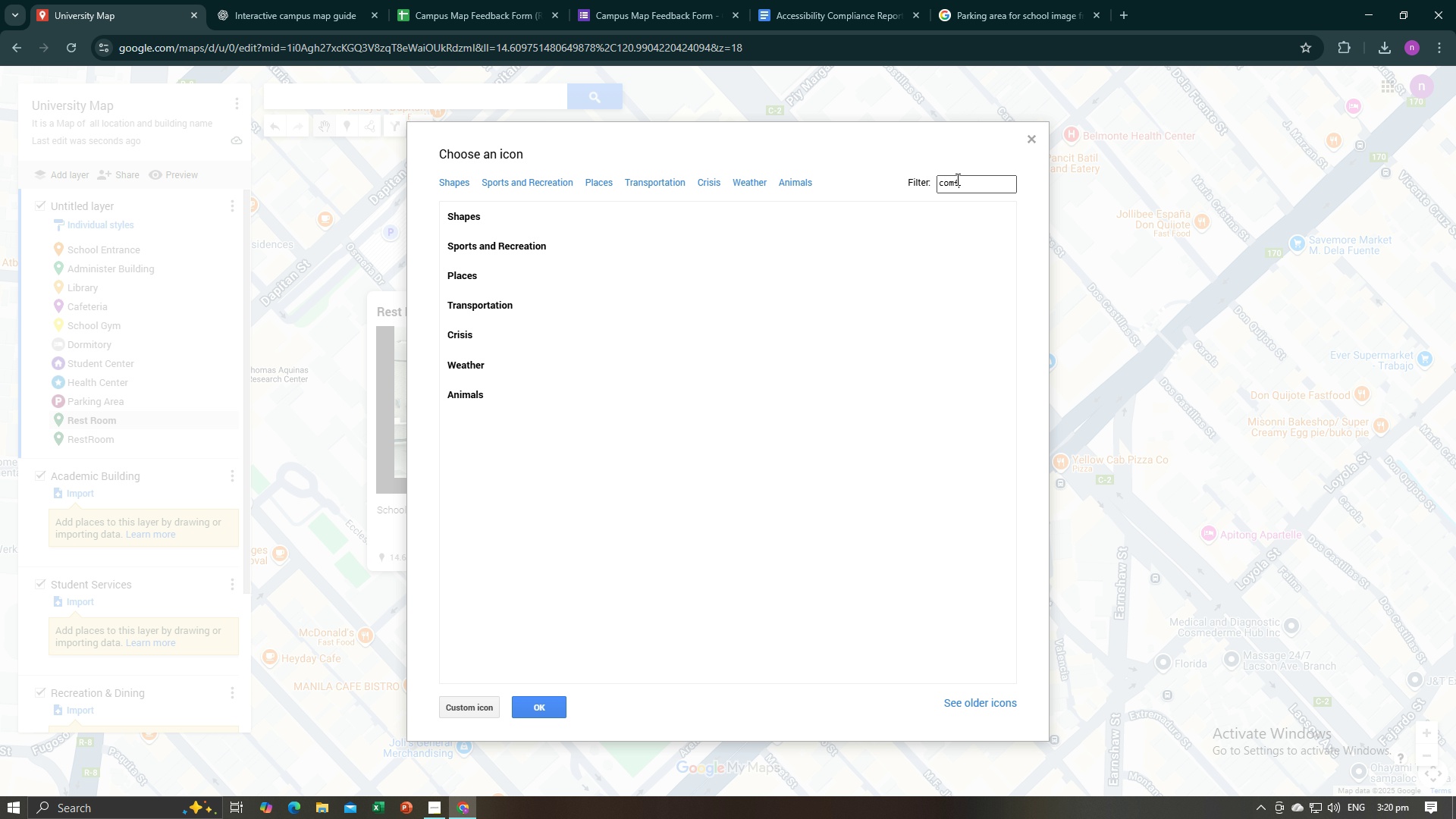 
key(Backspace)
 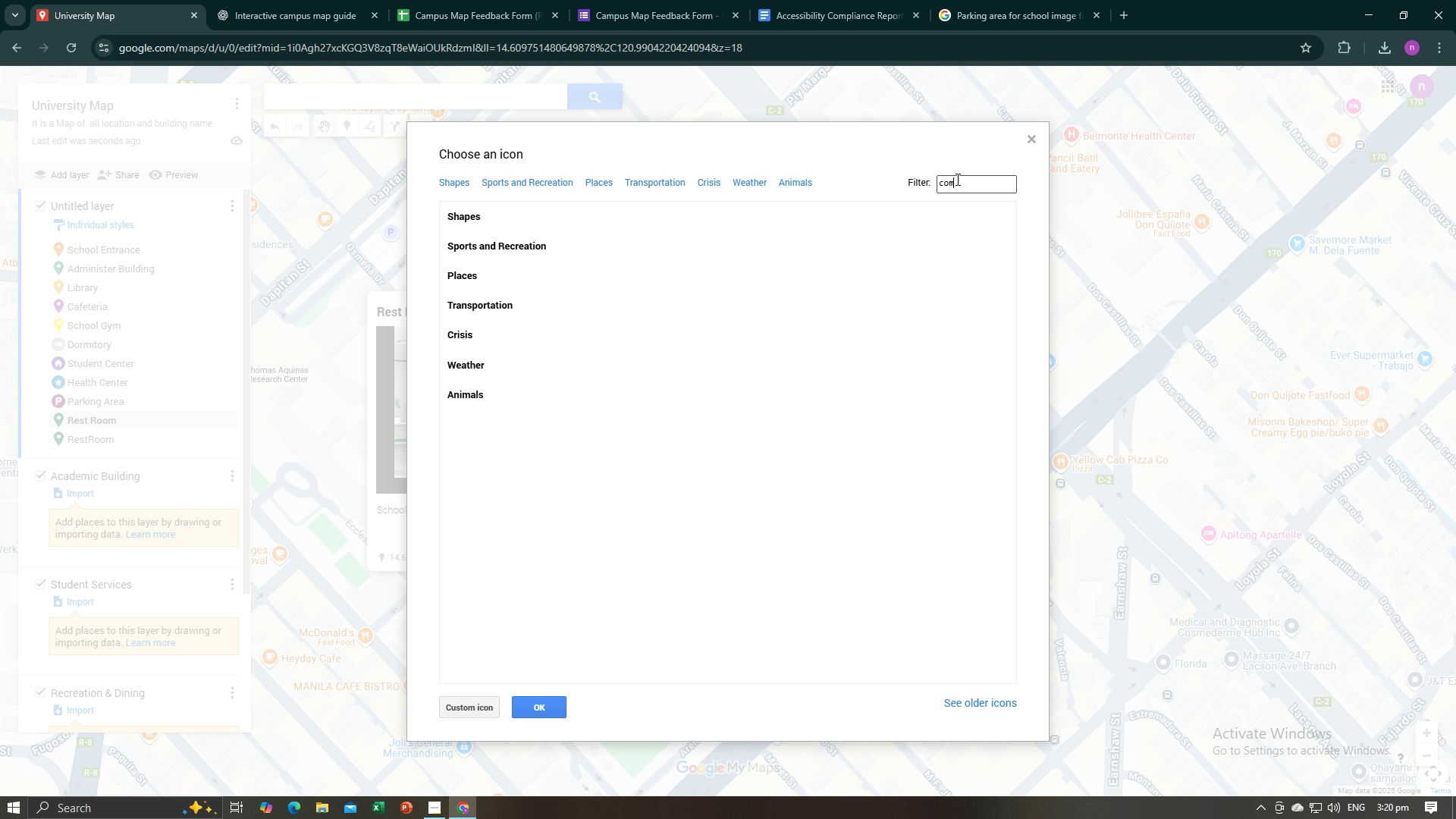 
key(Backspace)
 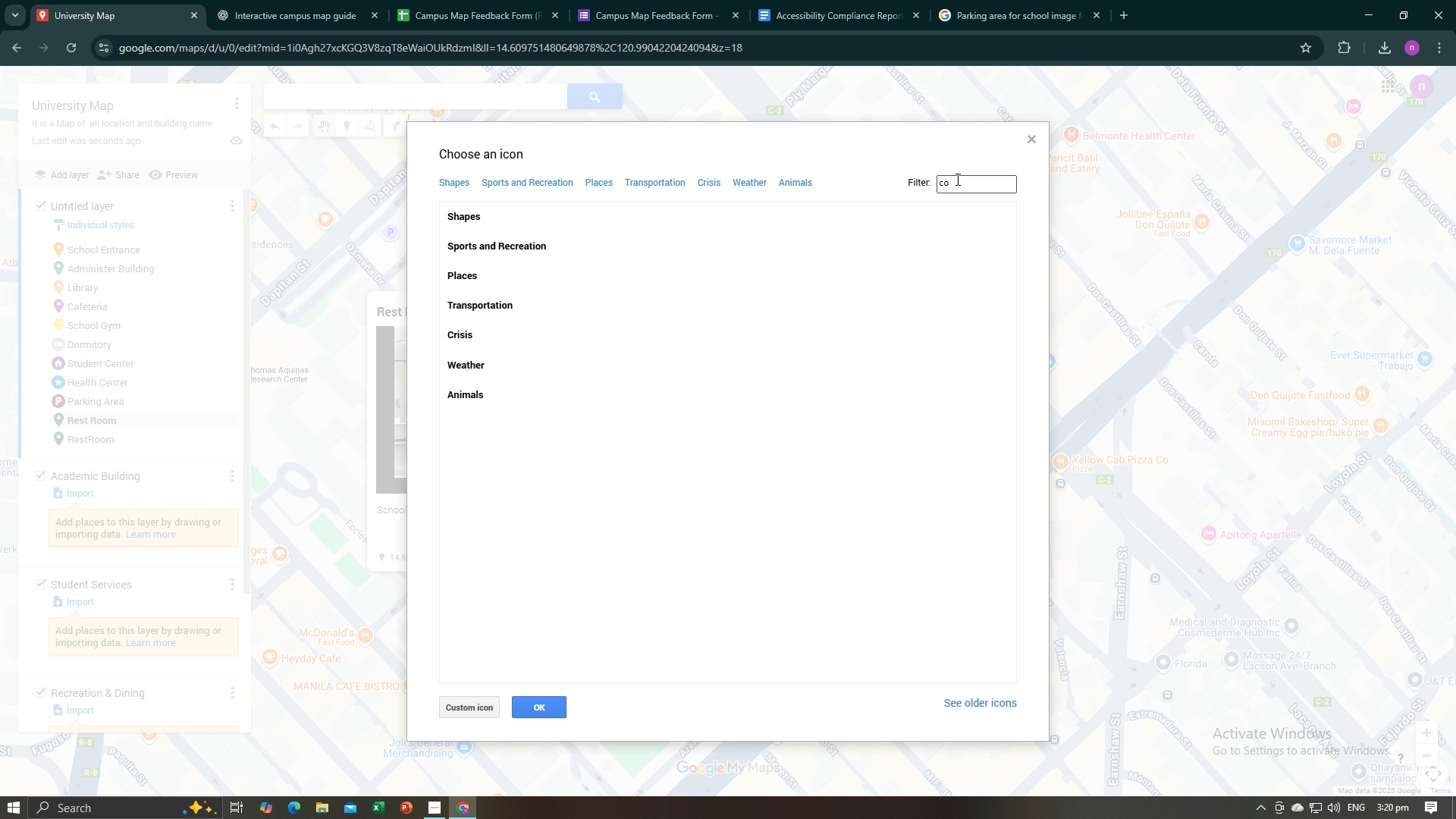 
key(Backspace)
 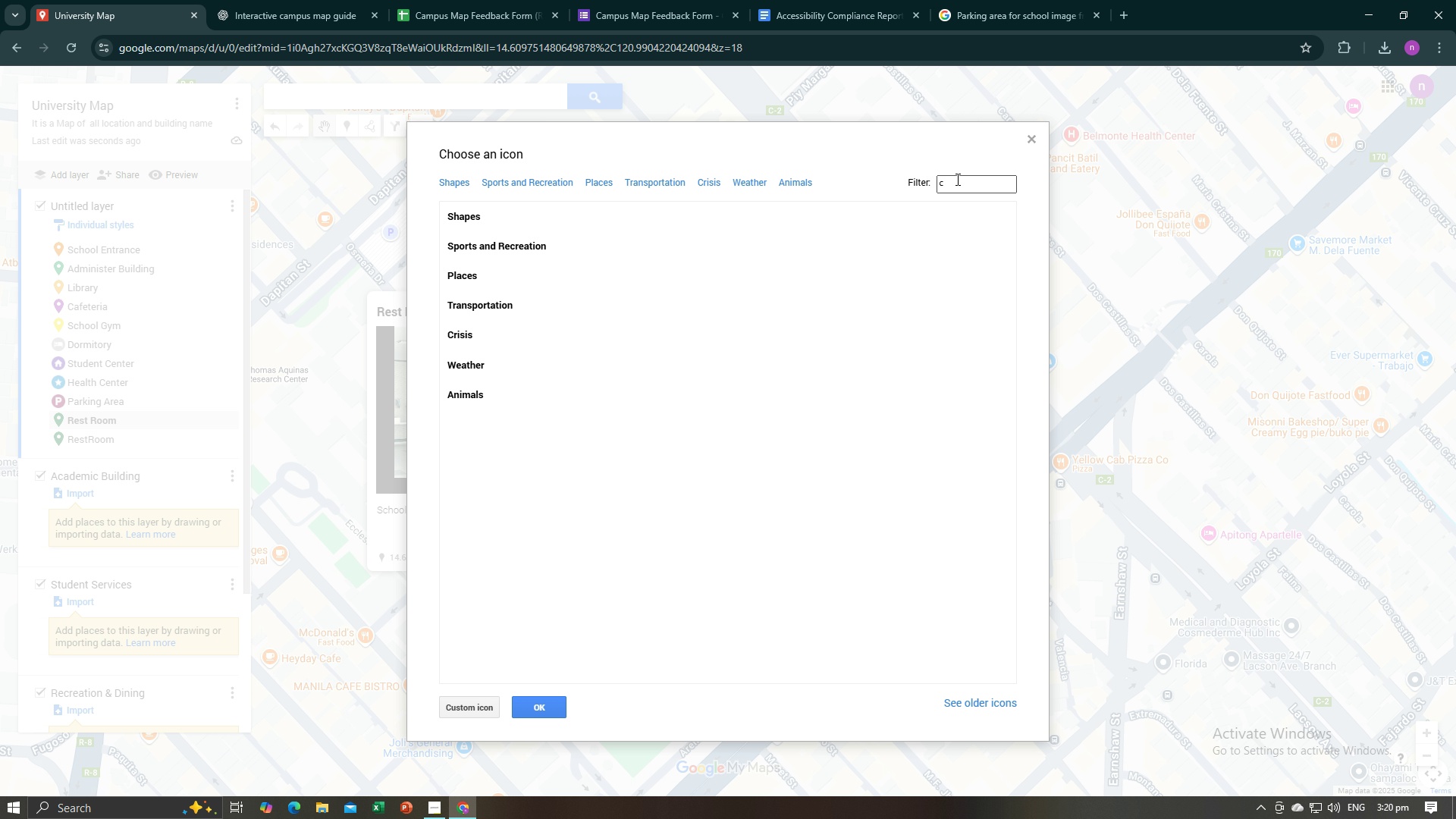 
key(Backspace)
 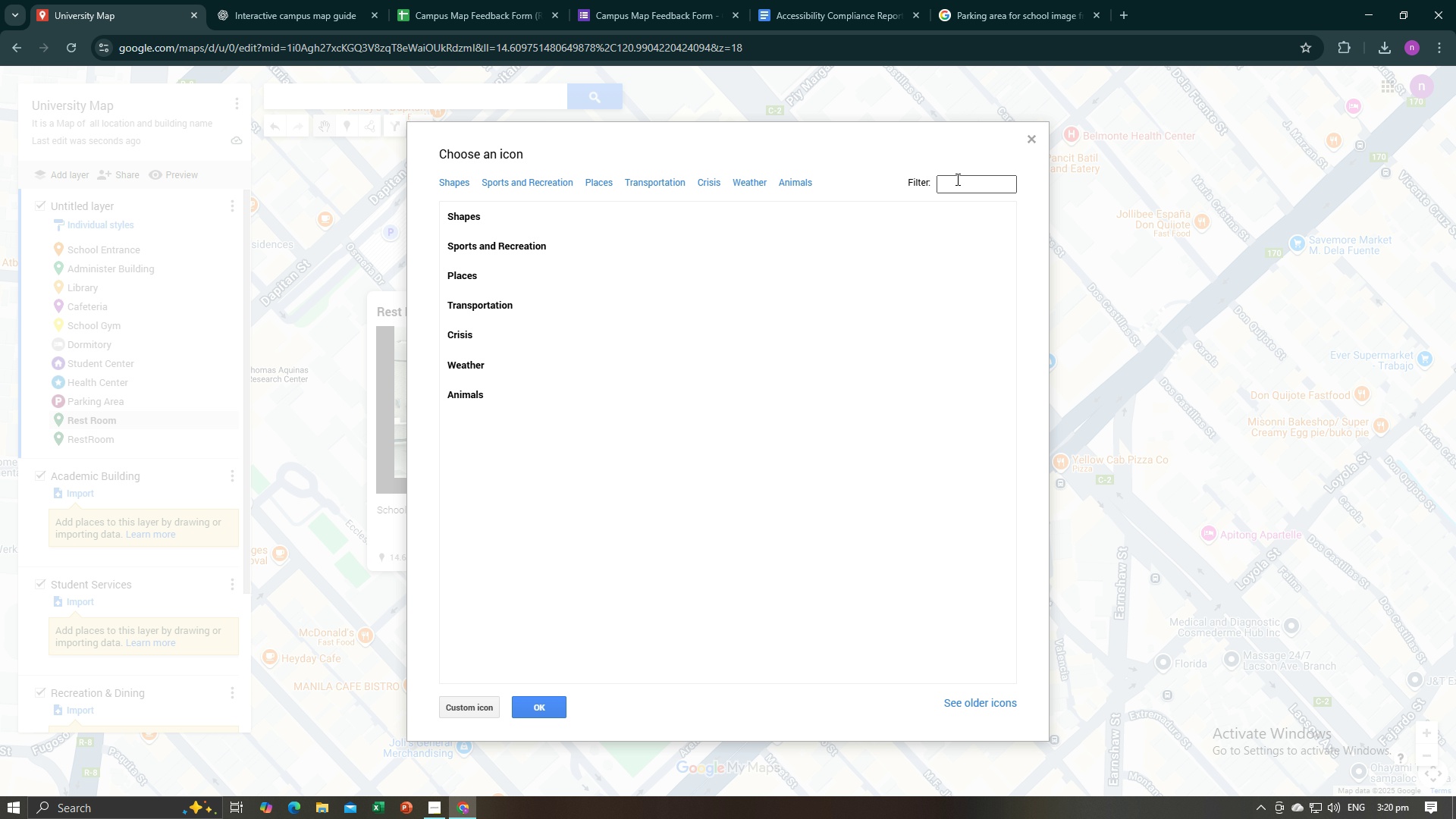 
key(Backspace)
 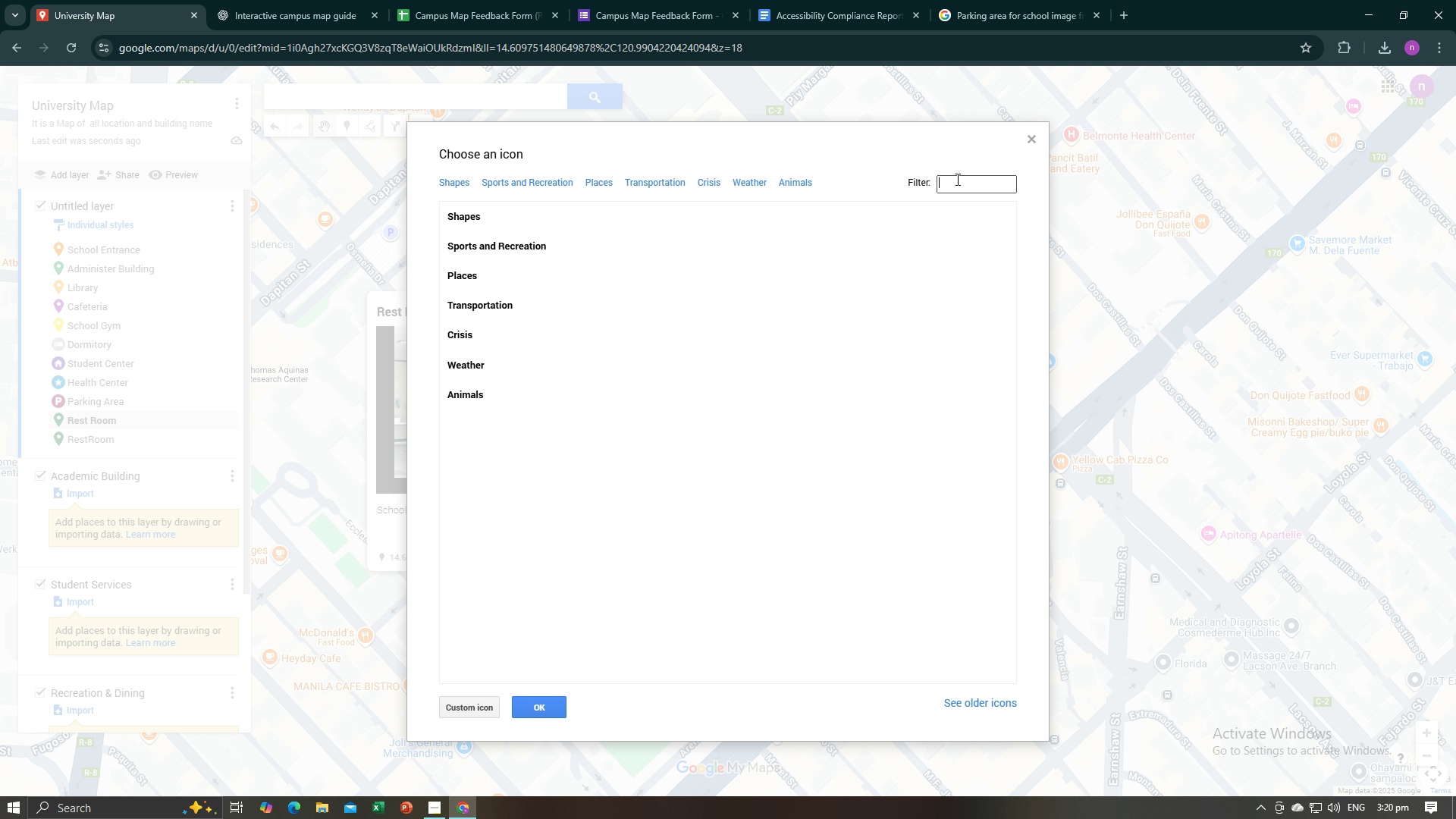 
key(Backspace)
 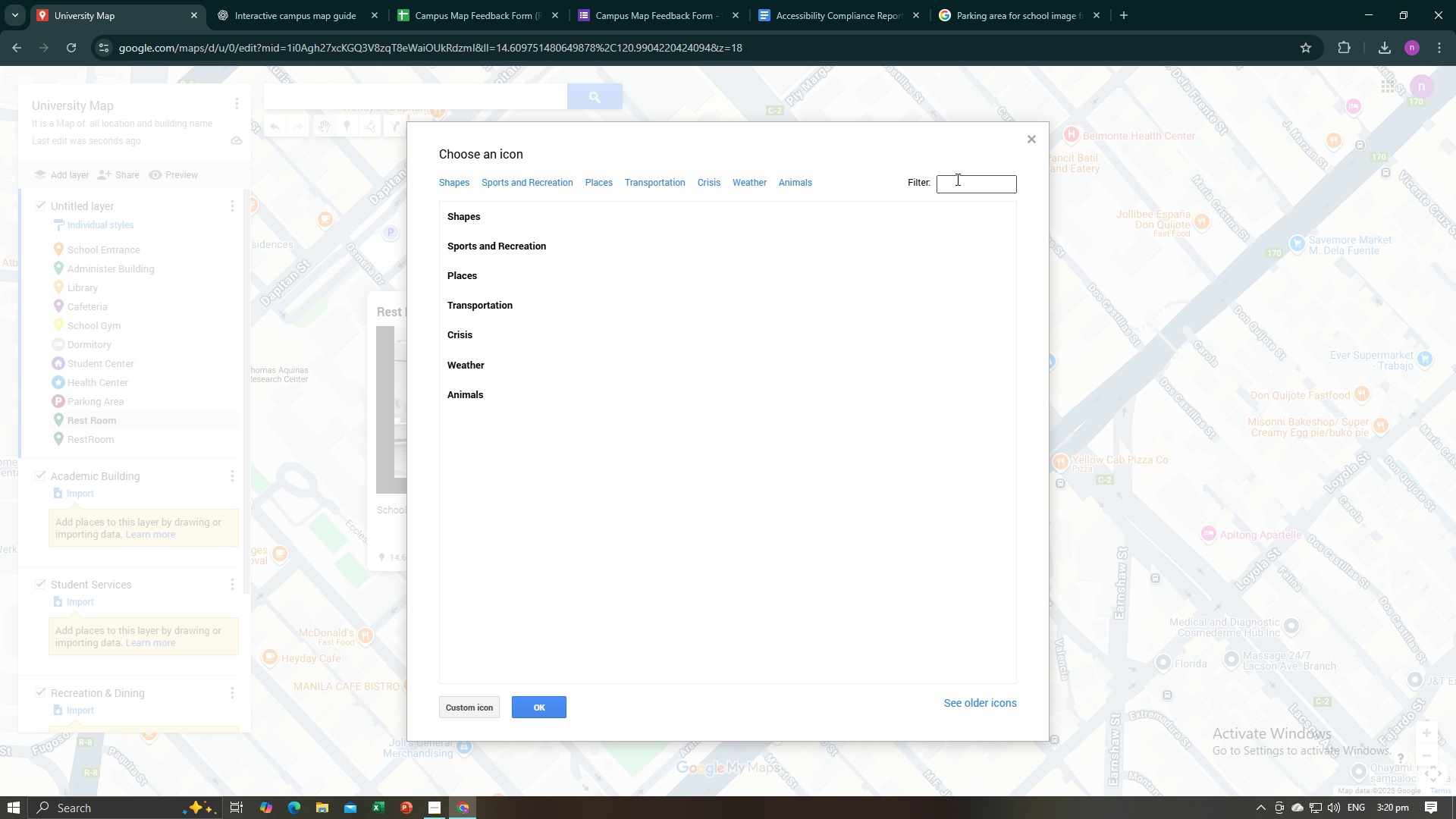 
key(Backspace)
 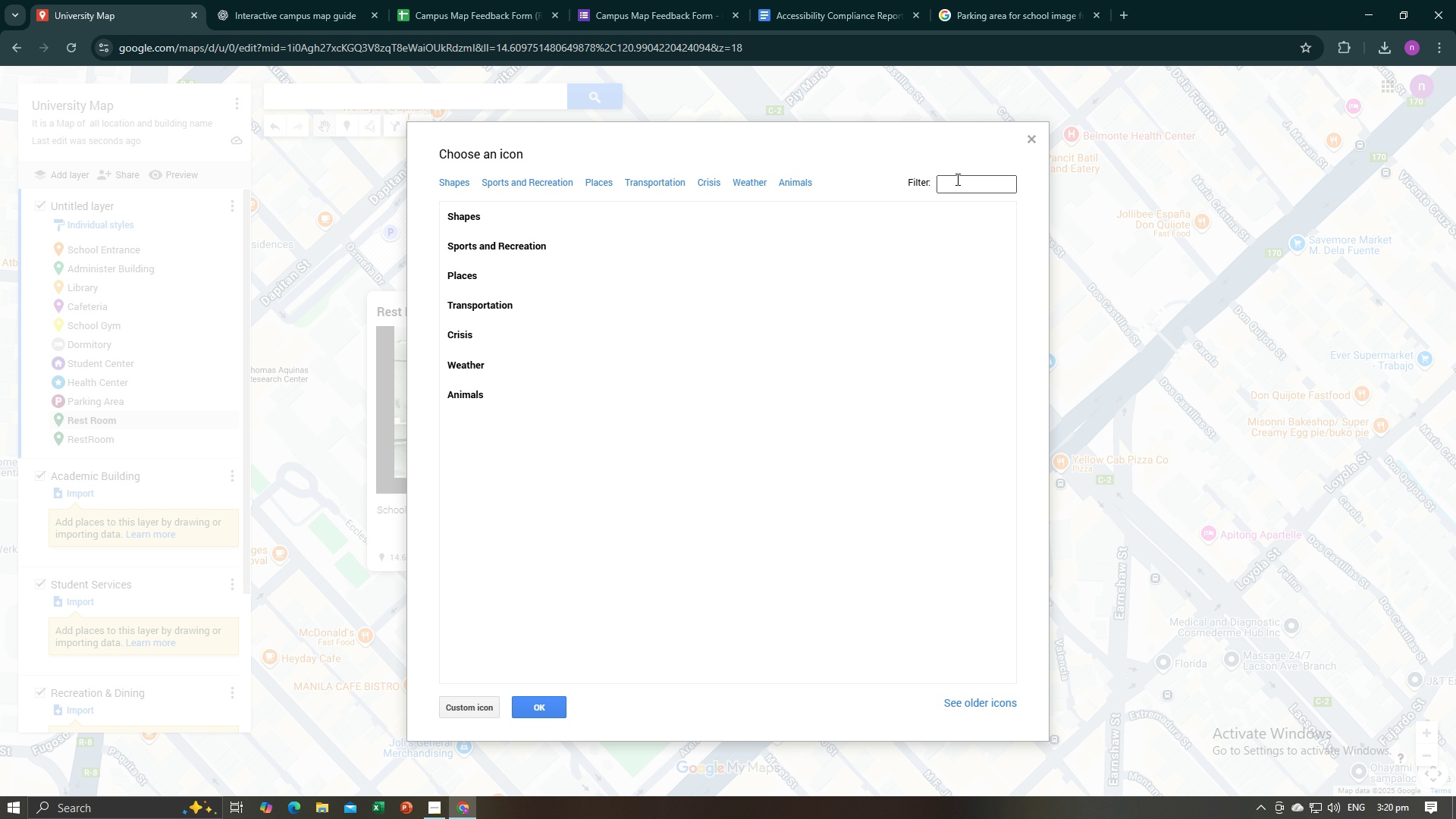 
key(Backspace)
 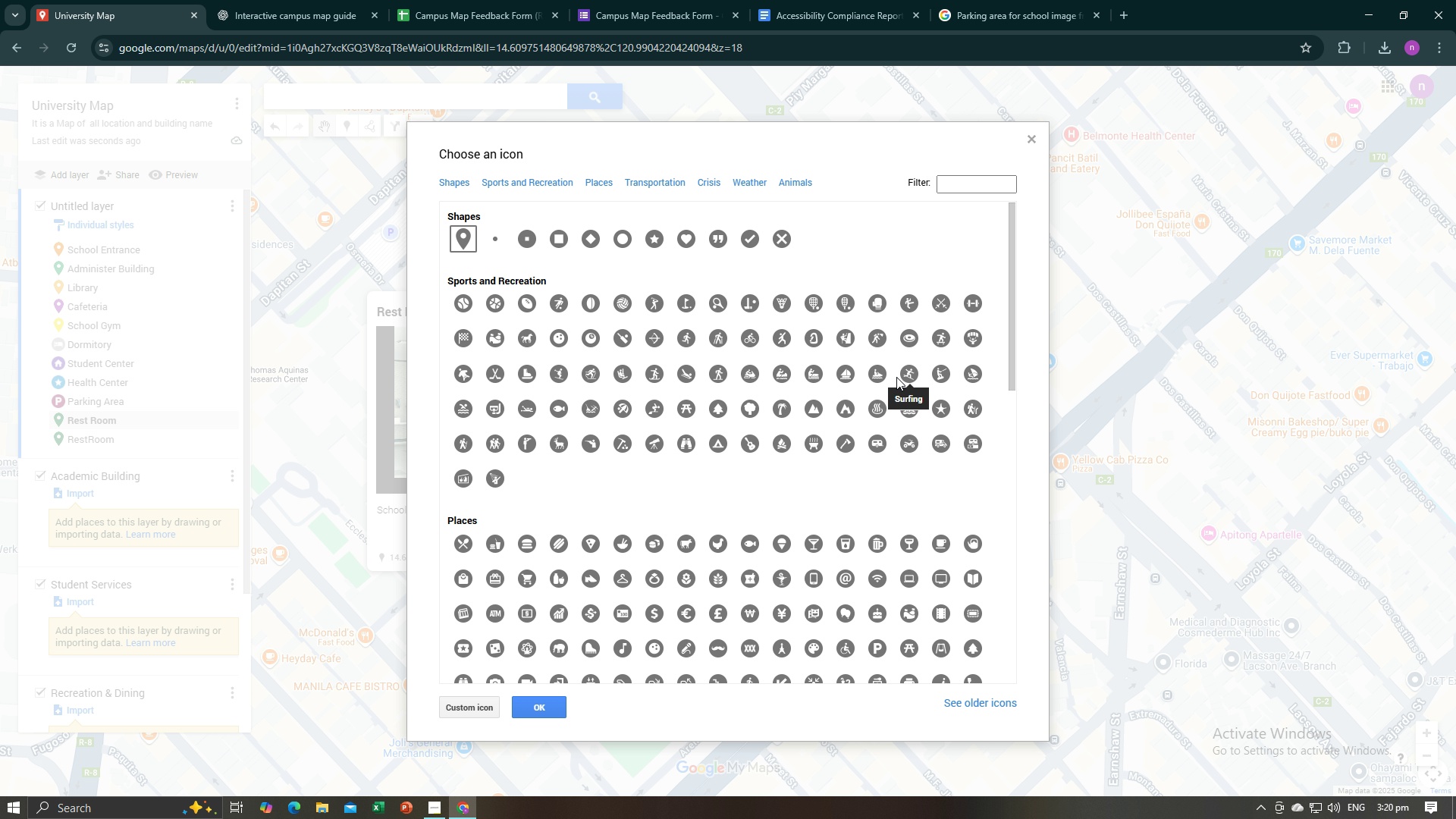 
wait(7.5)
 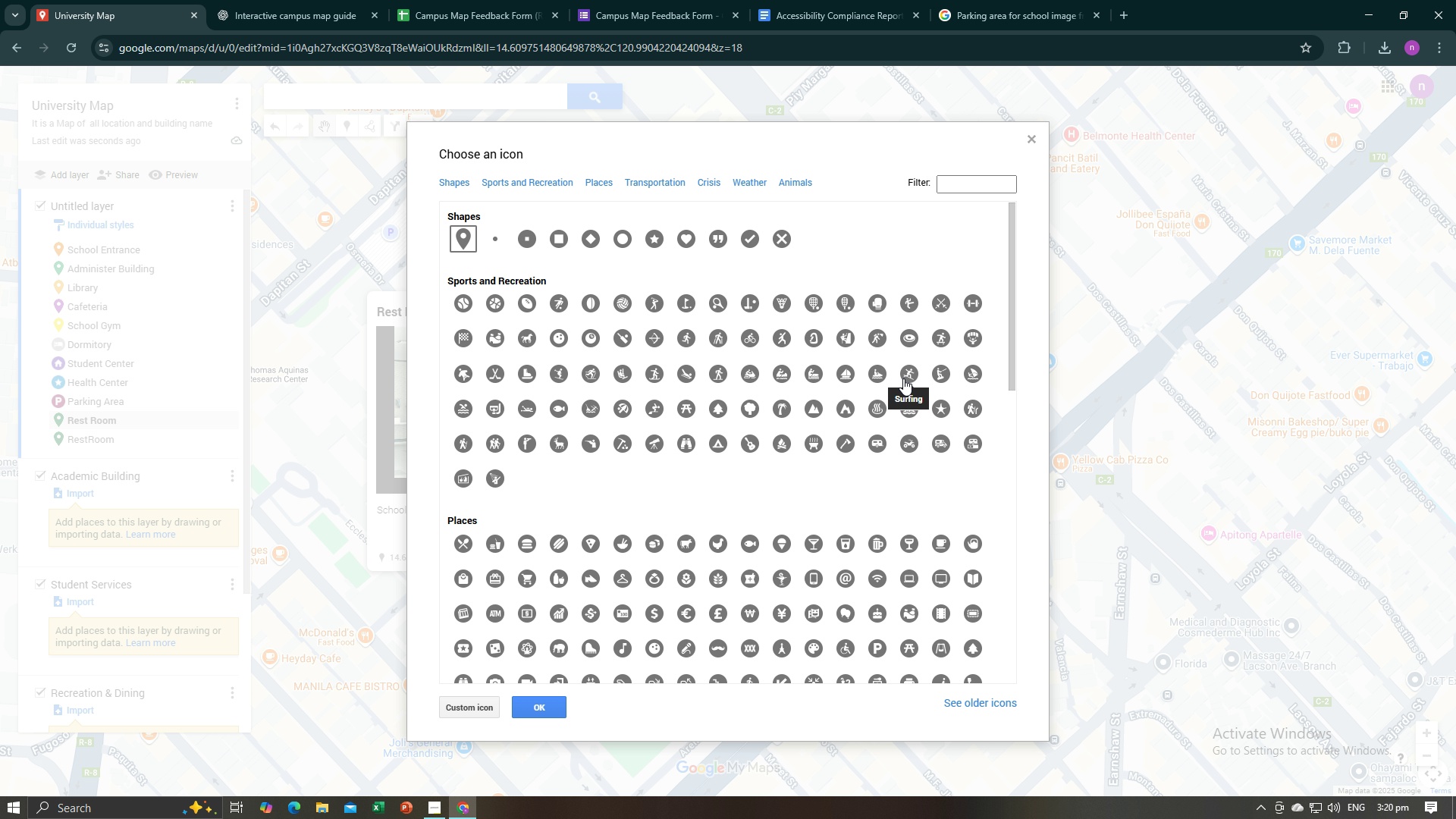 
scroll: coordinate [783, 557], scroll_direction: down, amount: 6.0
 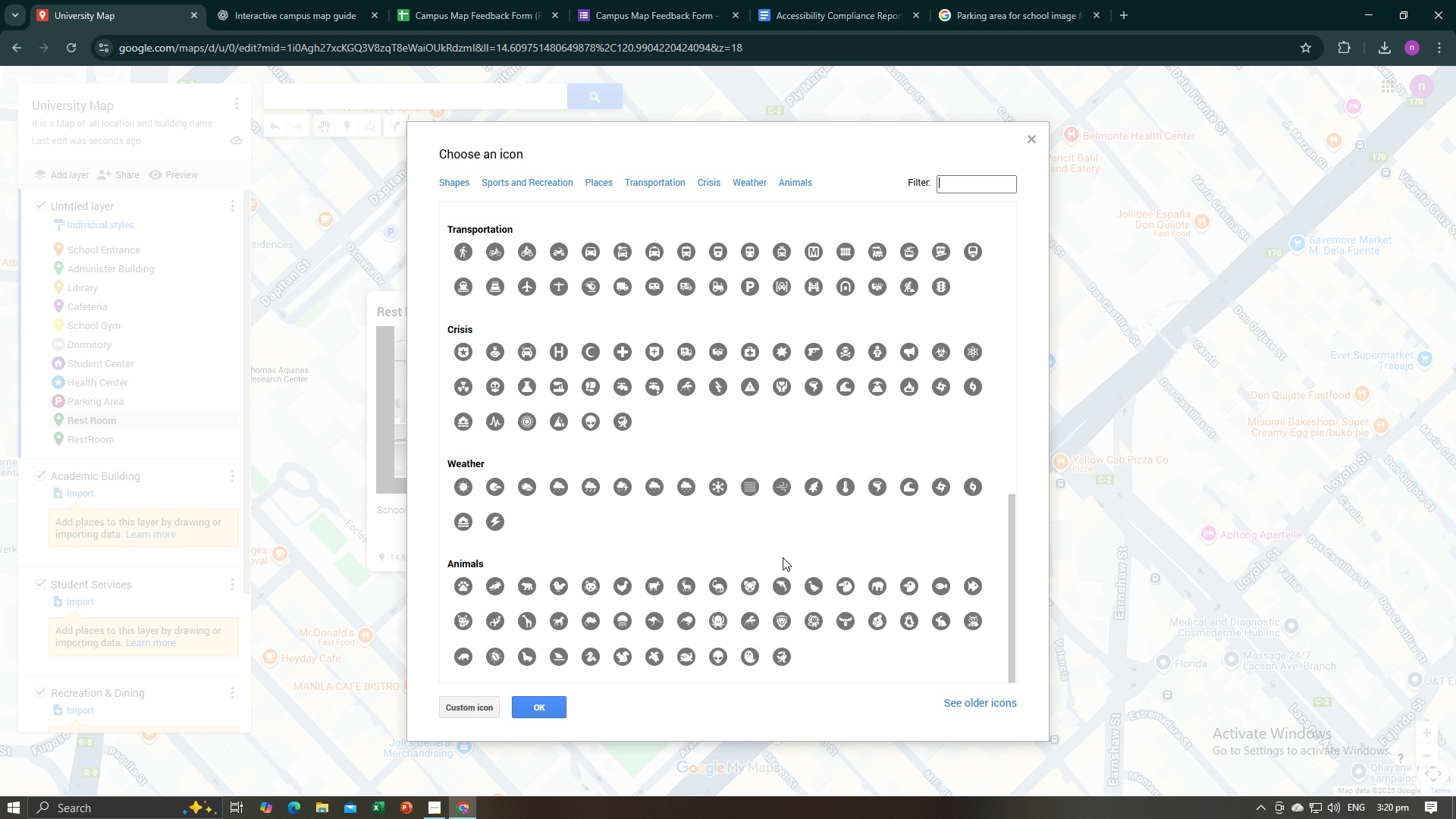 
scroll: coordinate [783, 560], scroll_direction: up, amount: 3.0
 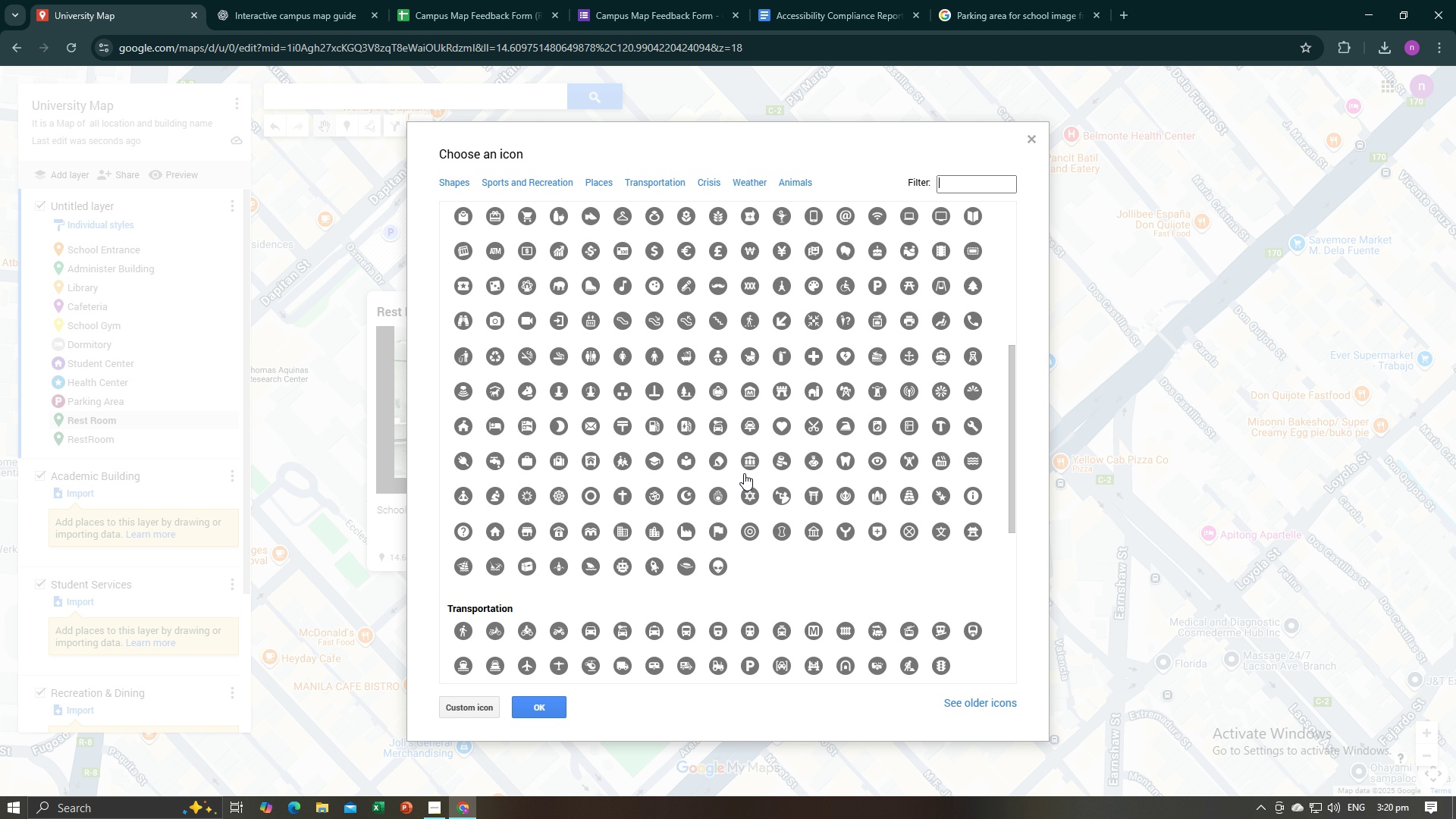 
mouse_move([705, 440])
 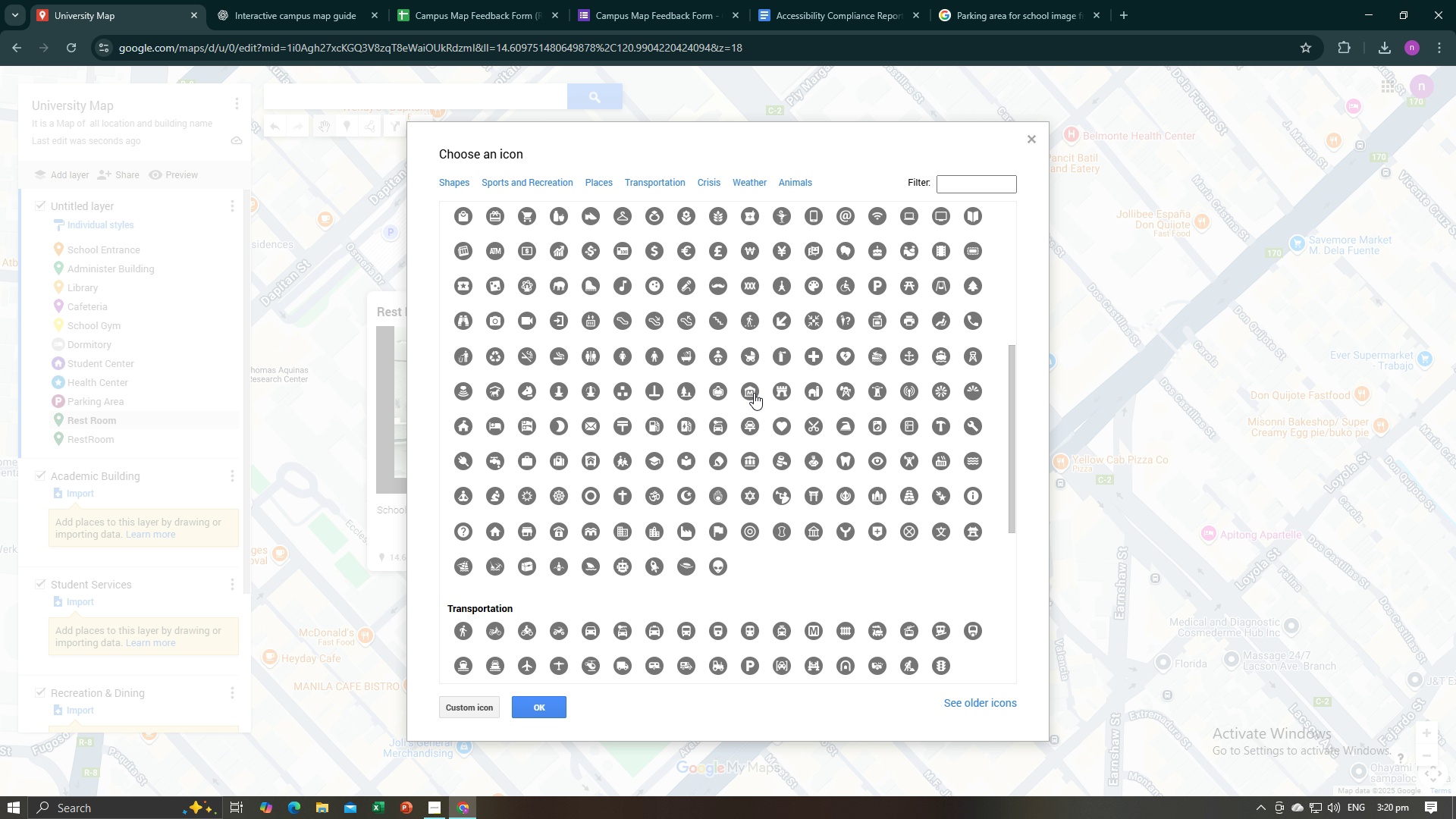 
scroll: coordinate [753, 394], scroll_direction: up, amount: 1.0
 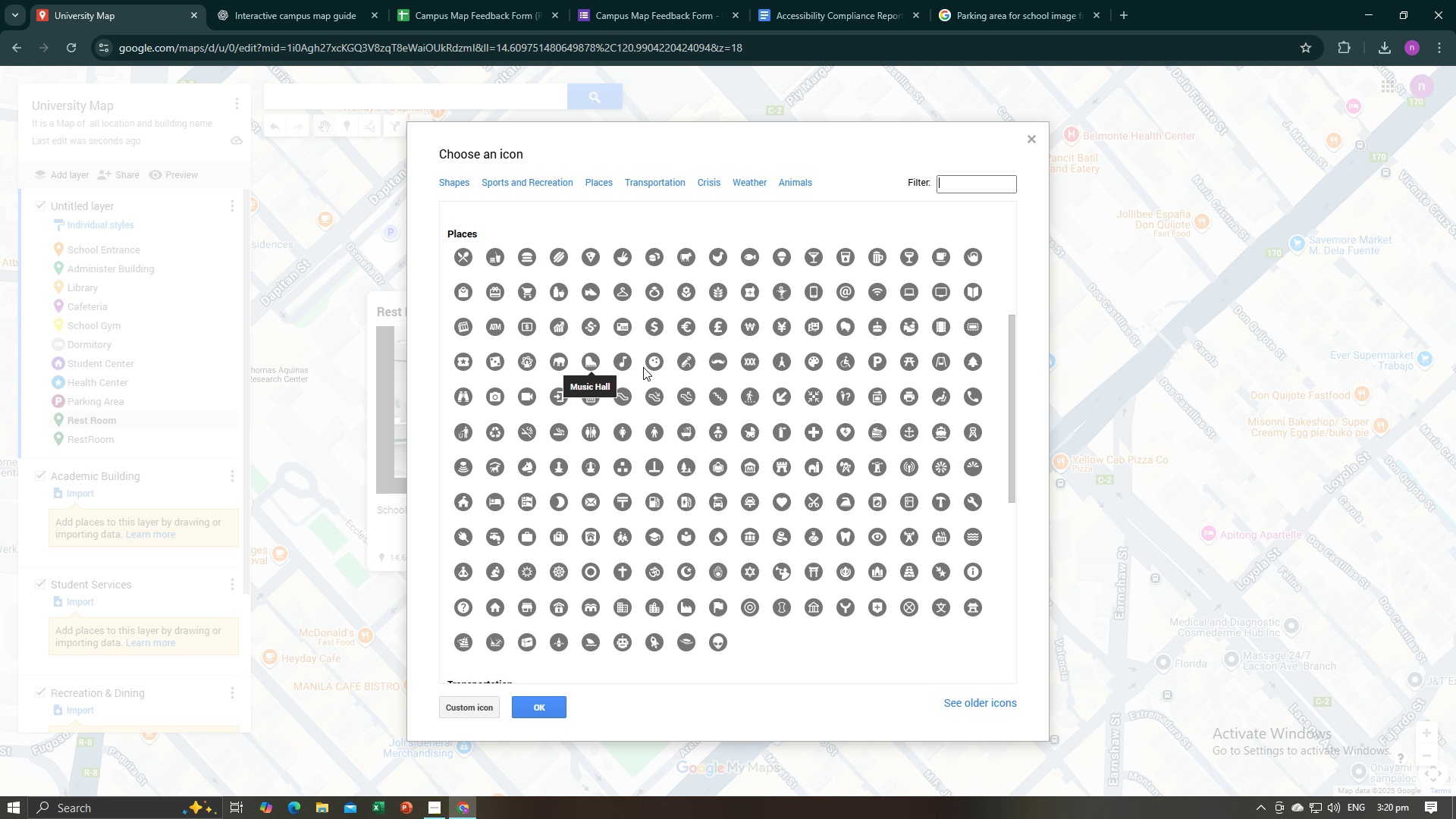 
wait(17.71)
 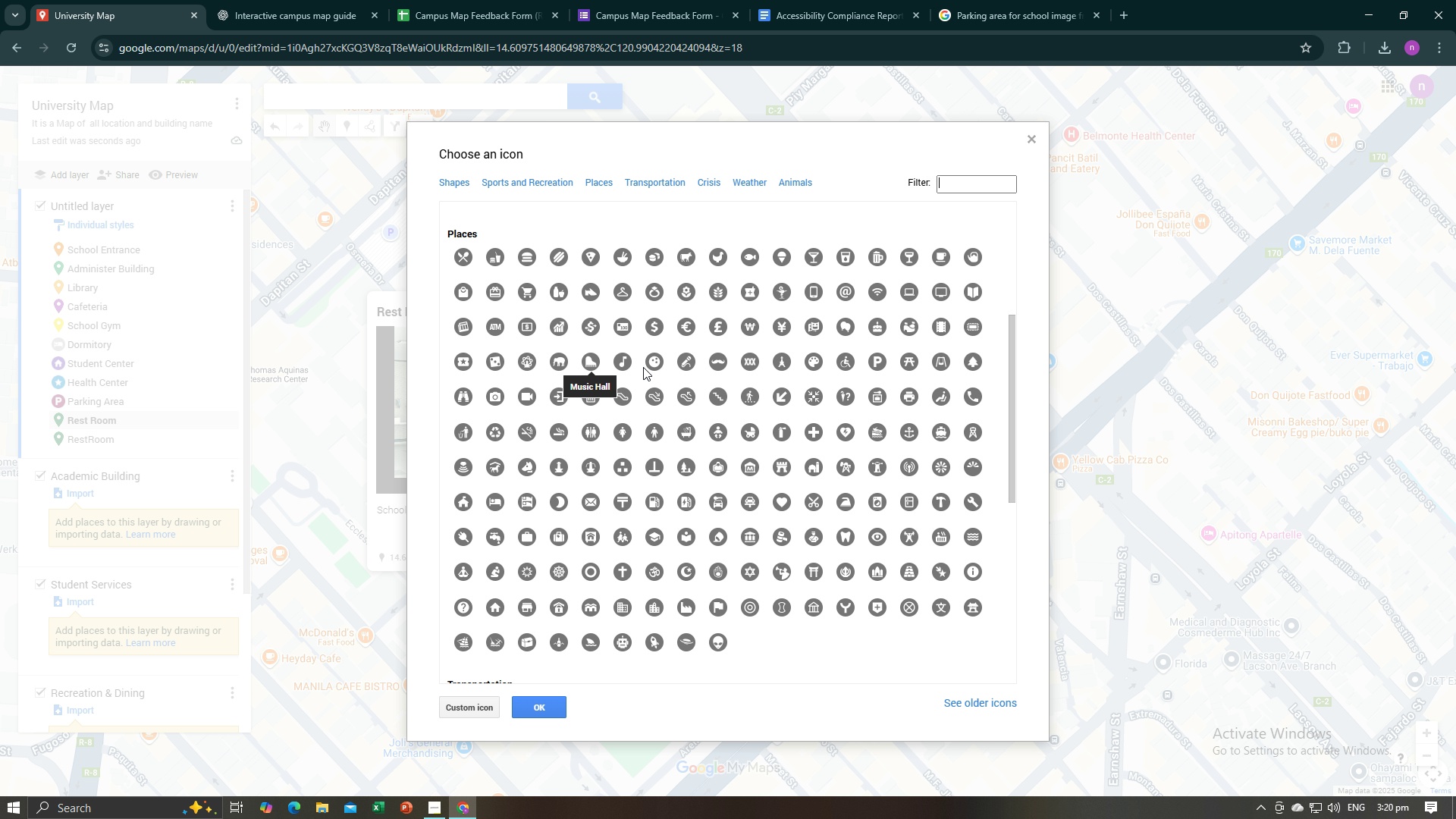 
left_click([585, 427])
 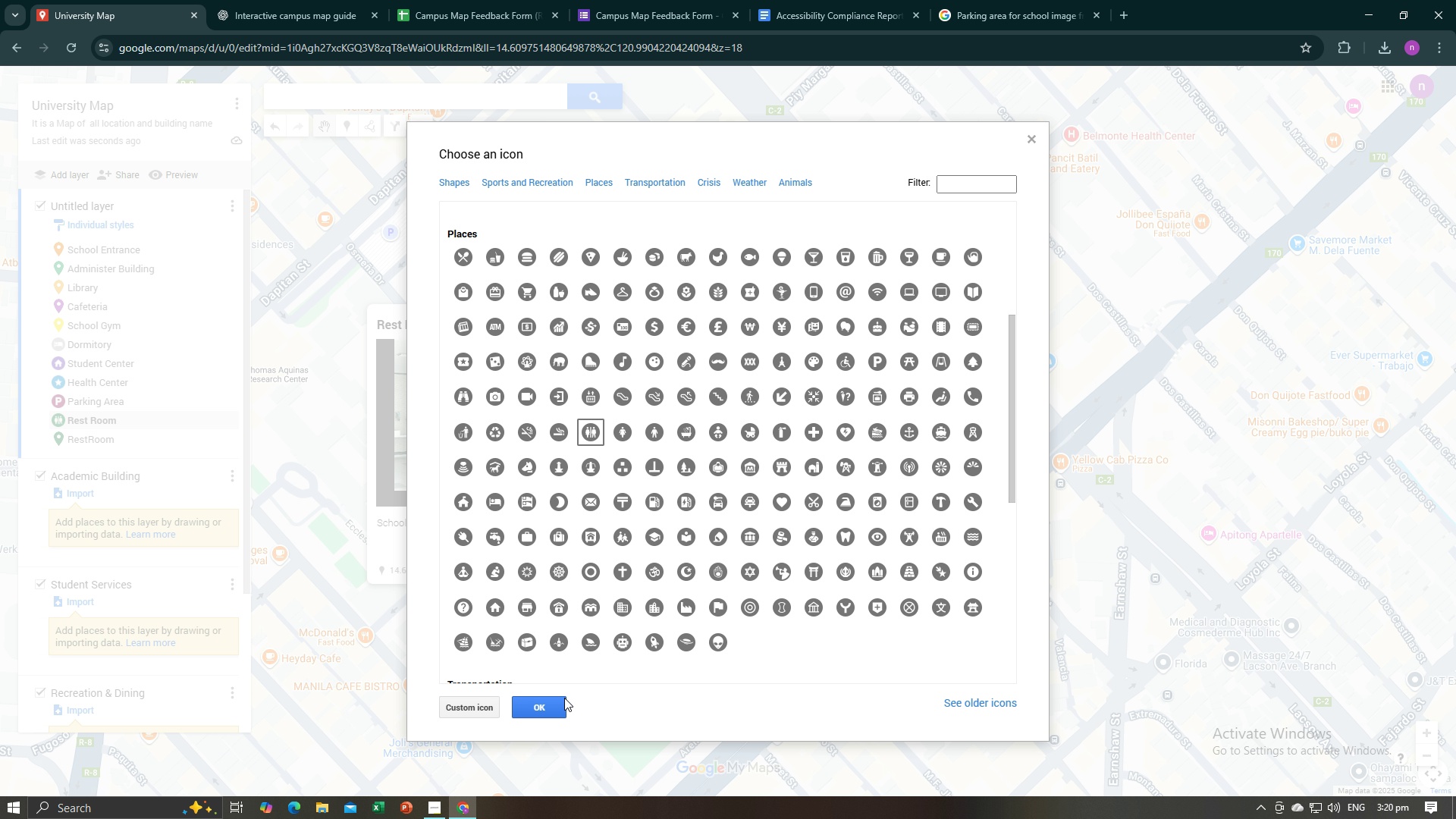 
left_click([563, 705])
 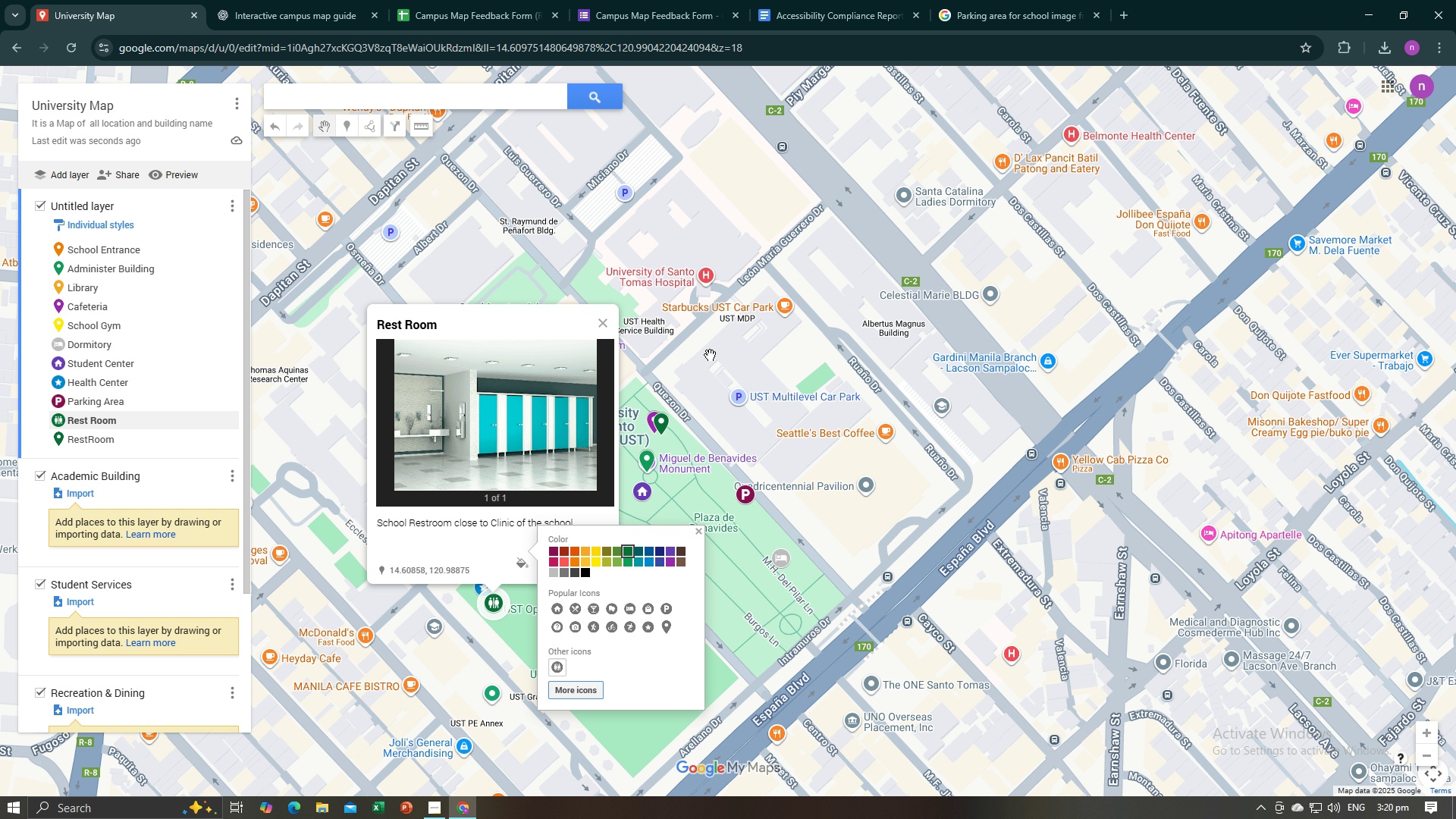 
left_click([667, 357])
 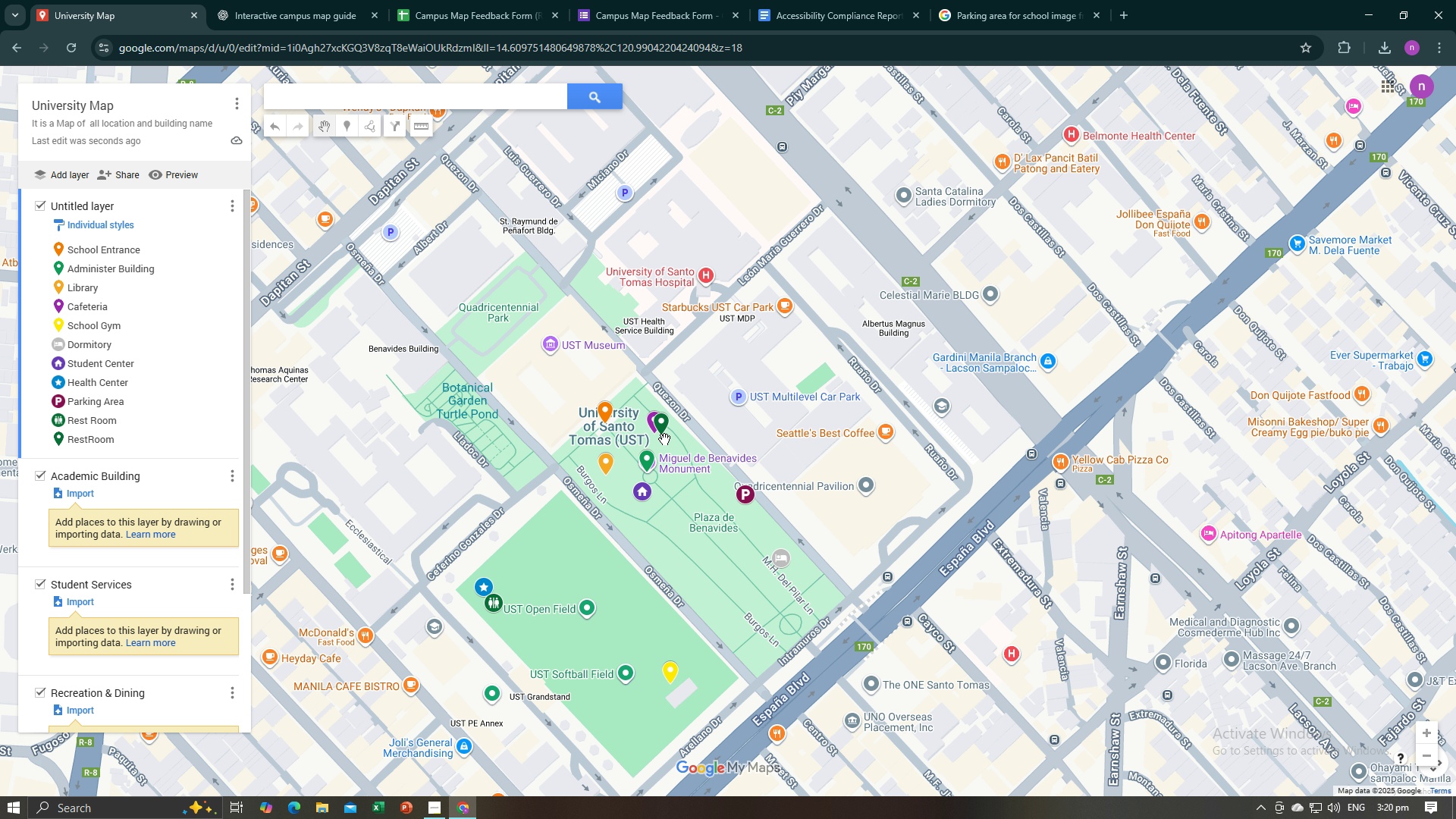 
left_click([661, 431])
 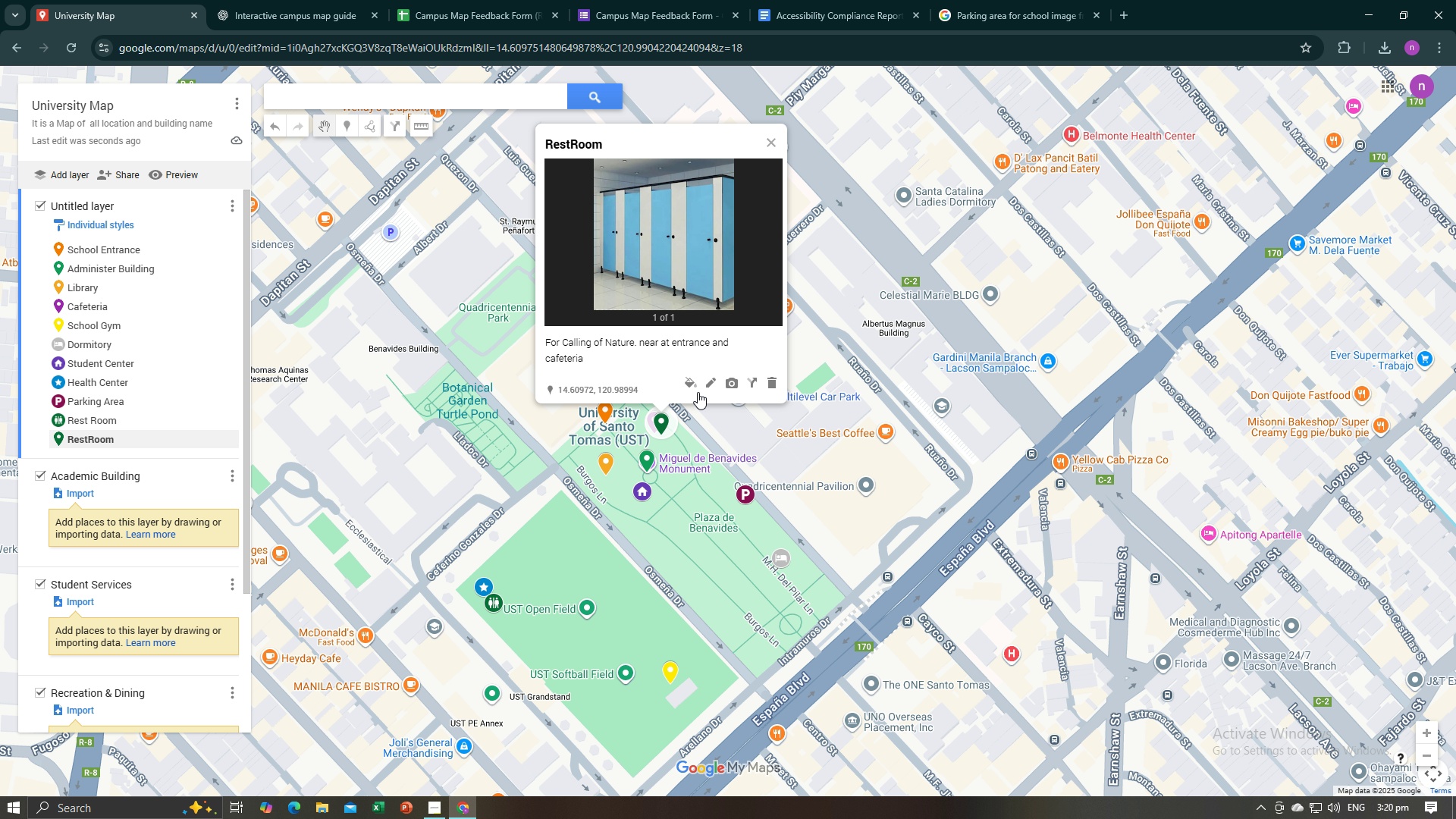 
left_click([692, 391])
 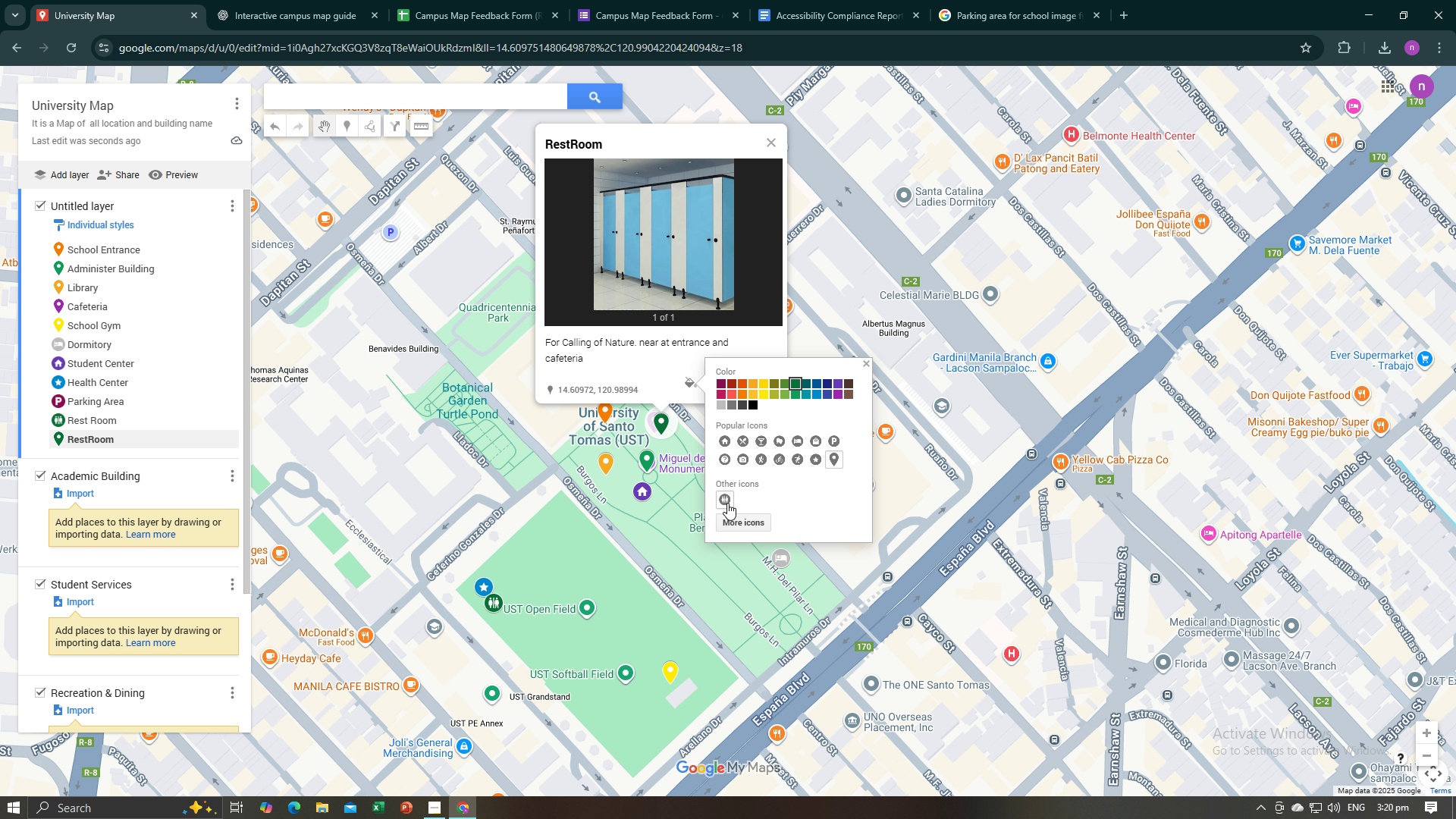 
left_click([726, 503])
 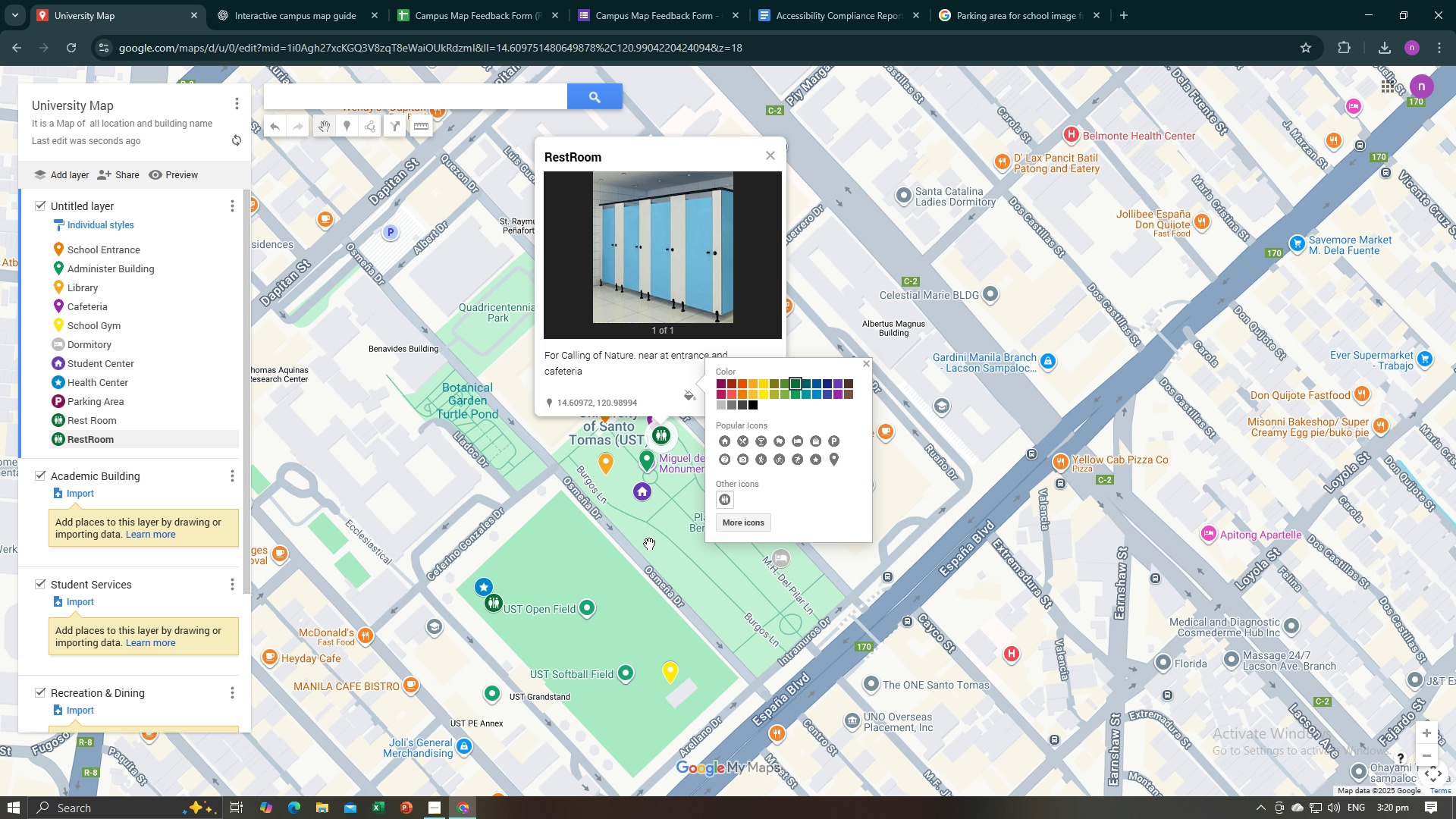 
left_click([649, 544])
 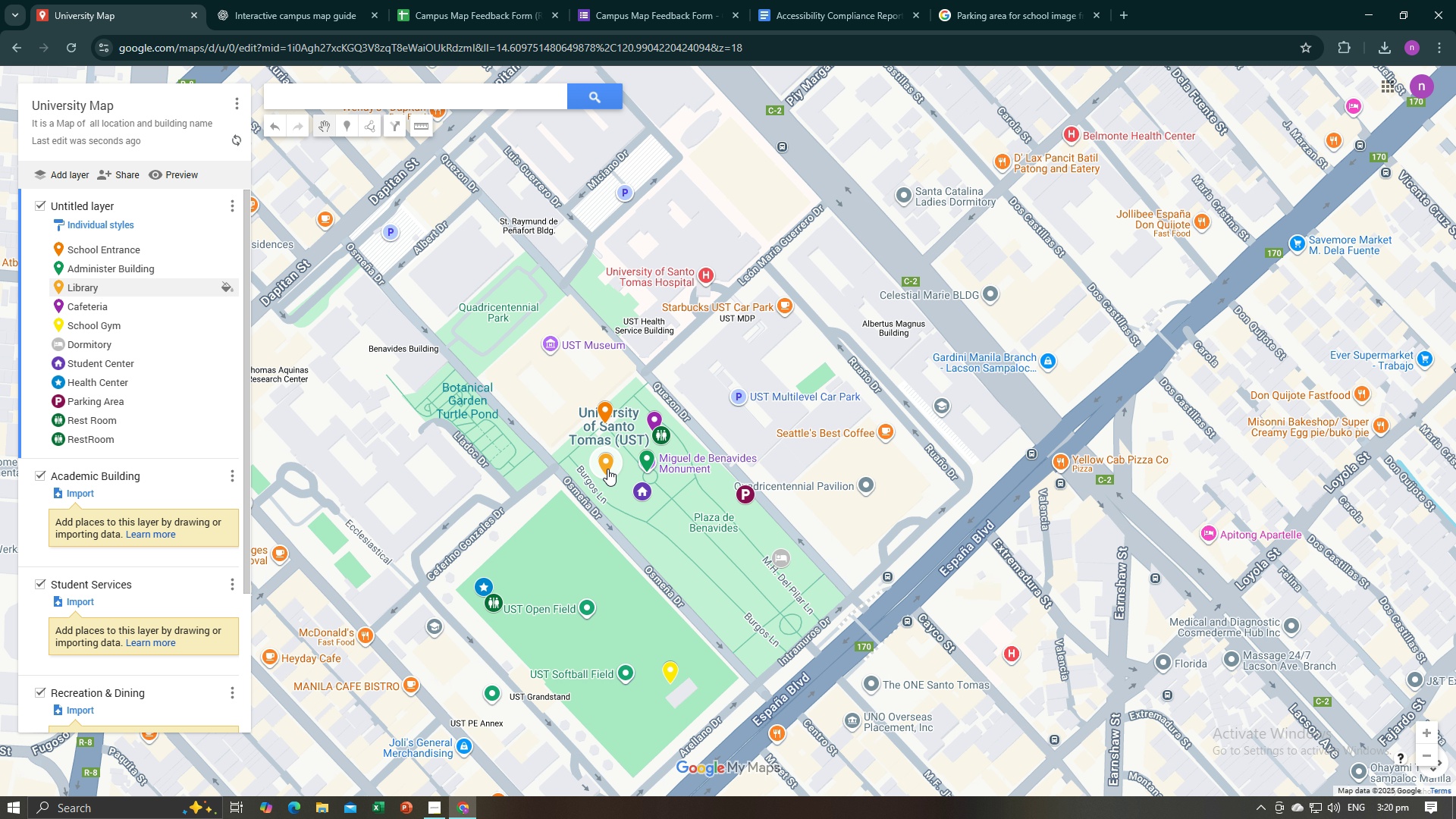 
left_click([607, 469])
 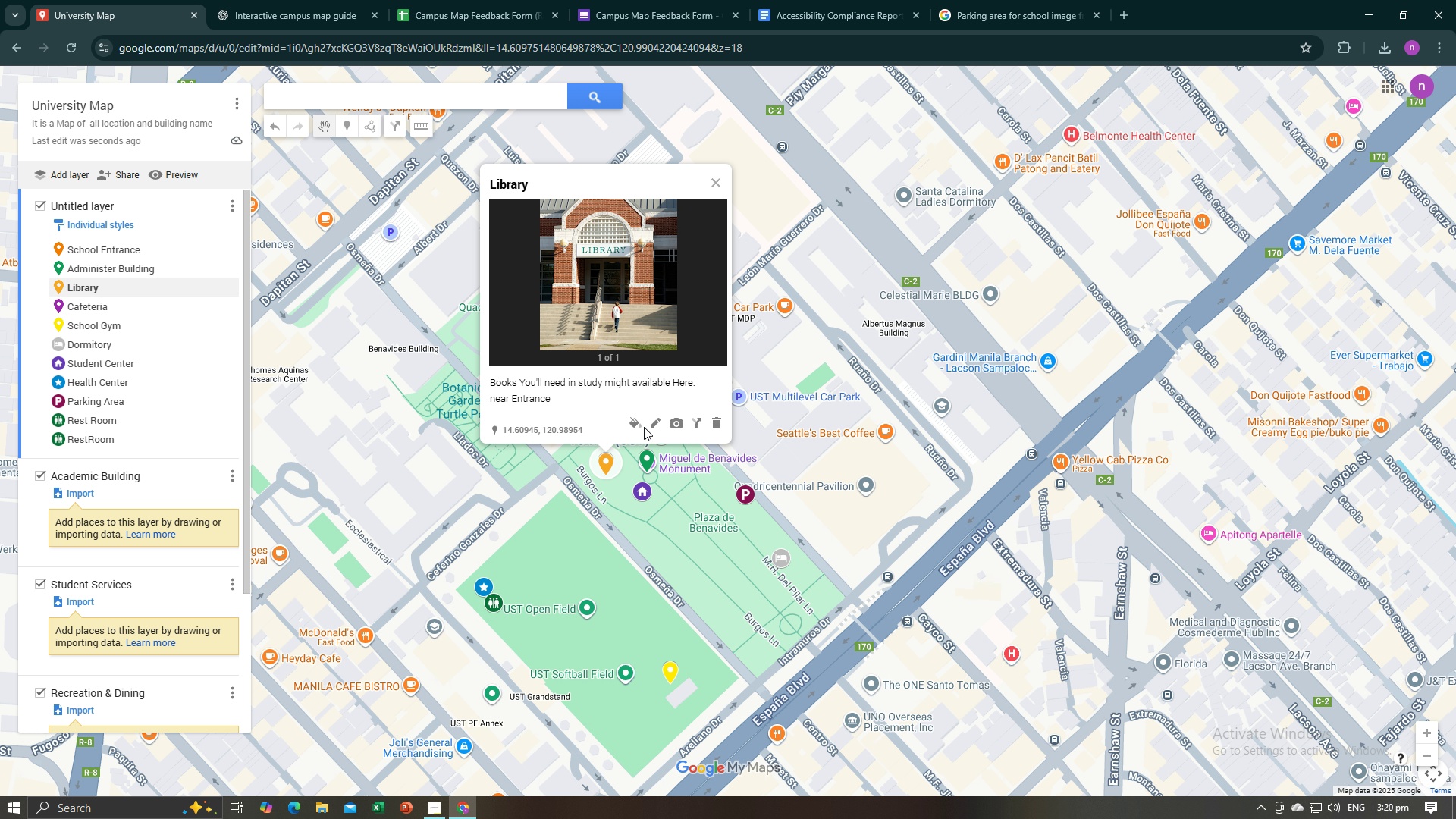 
left_click([637, 425])
 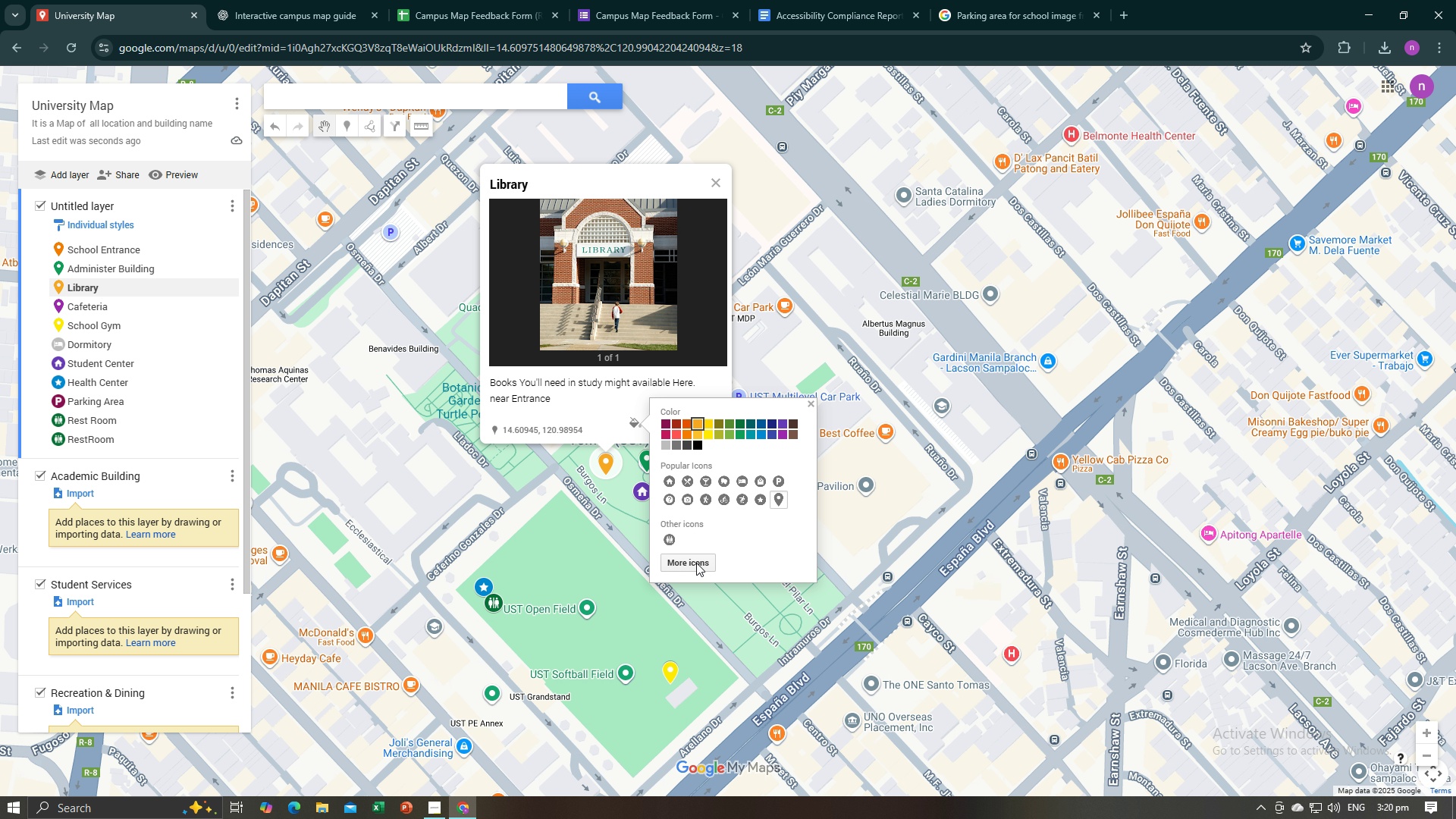 
left_click([696, 563])
 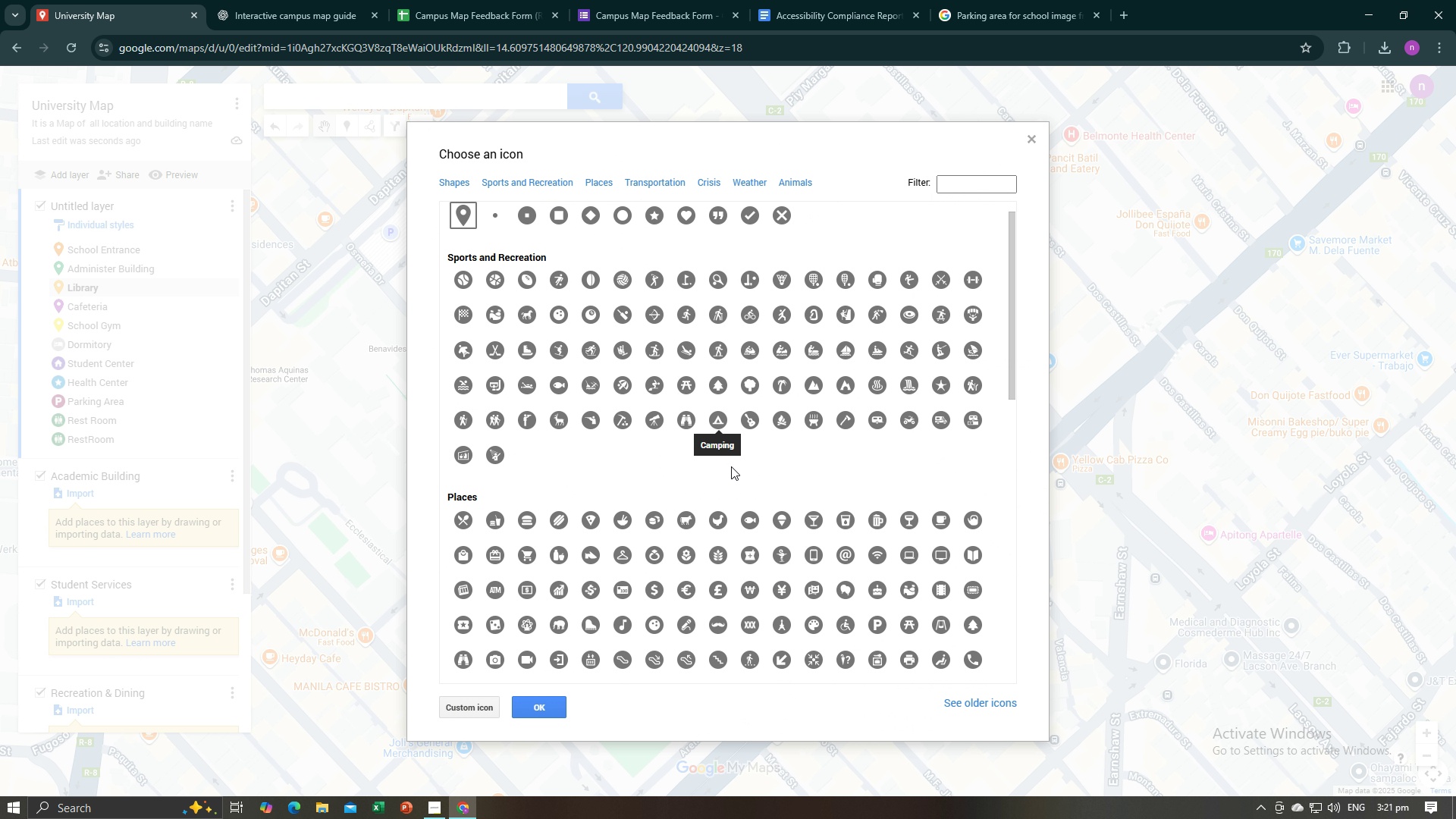 
scroll: coordinate [735, 475], scroll_direction: down, amount: 2.0
 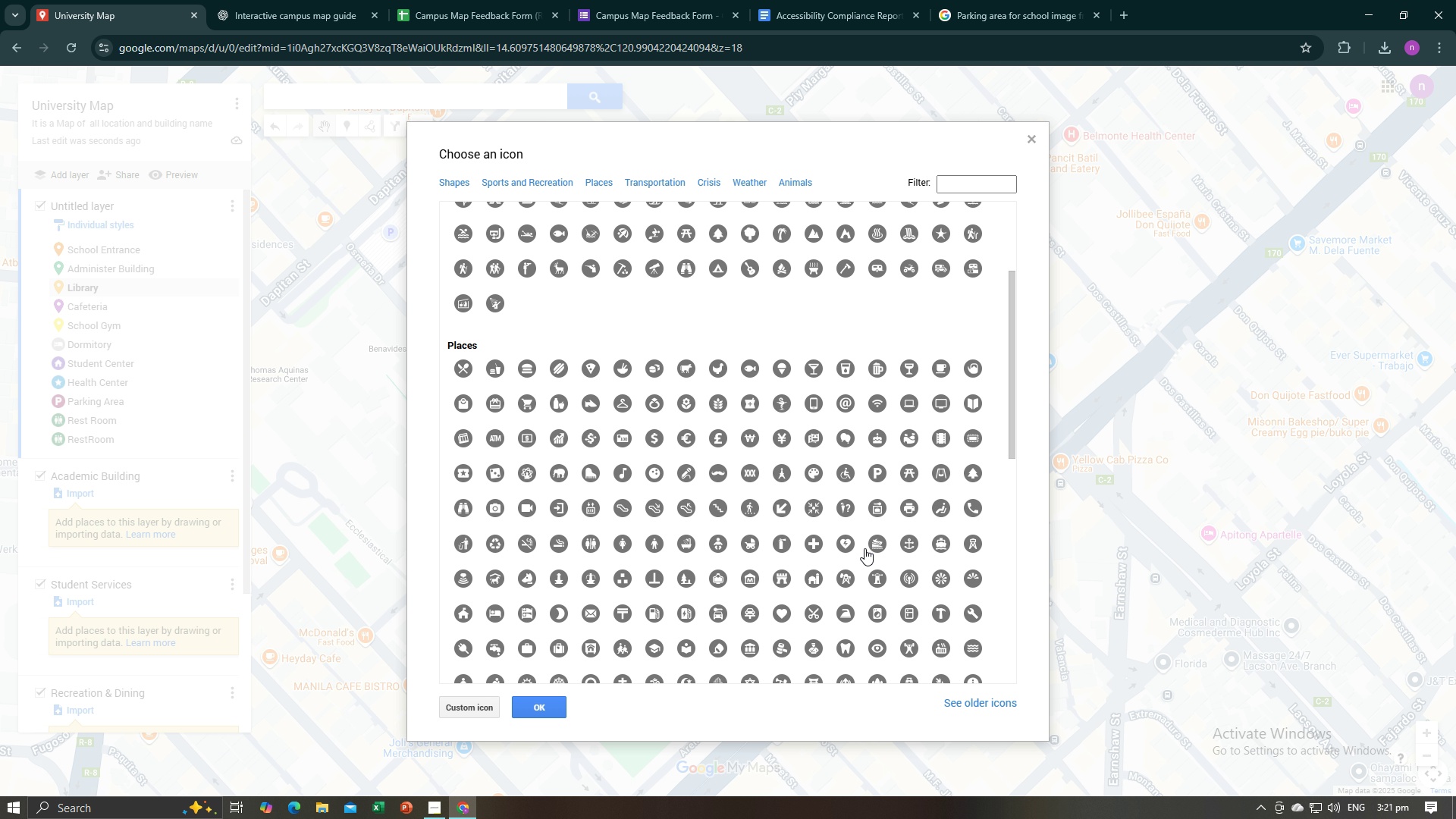 
wait(12.77)
 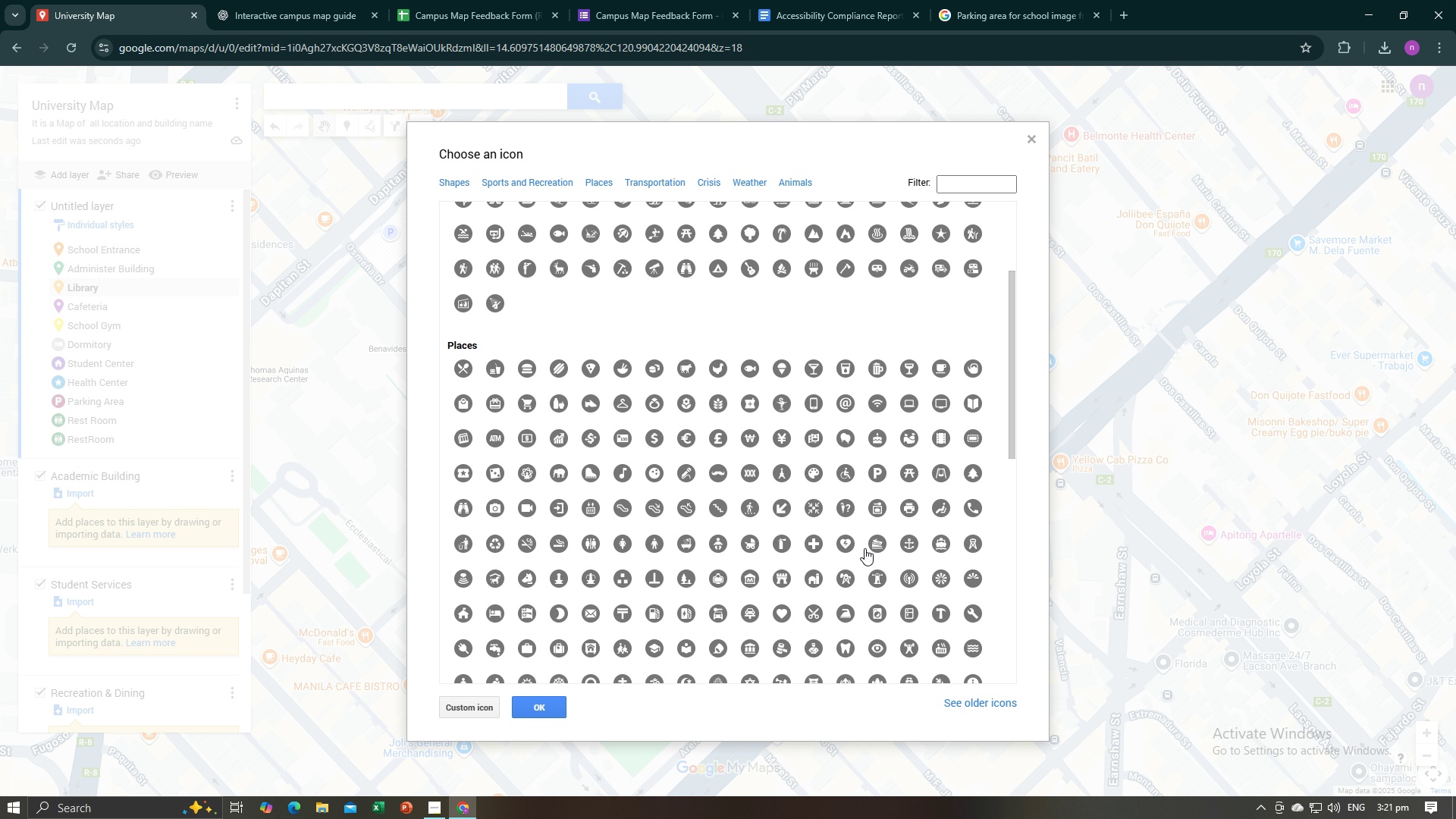 
scroll: coordinate [748, 650], scroll_direction: down, amount: 2.0
 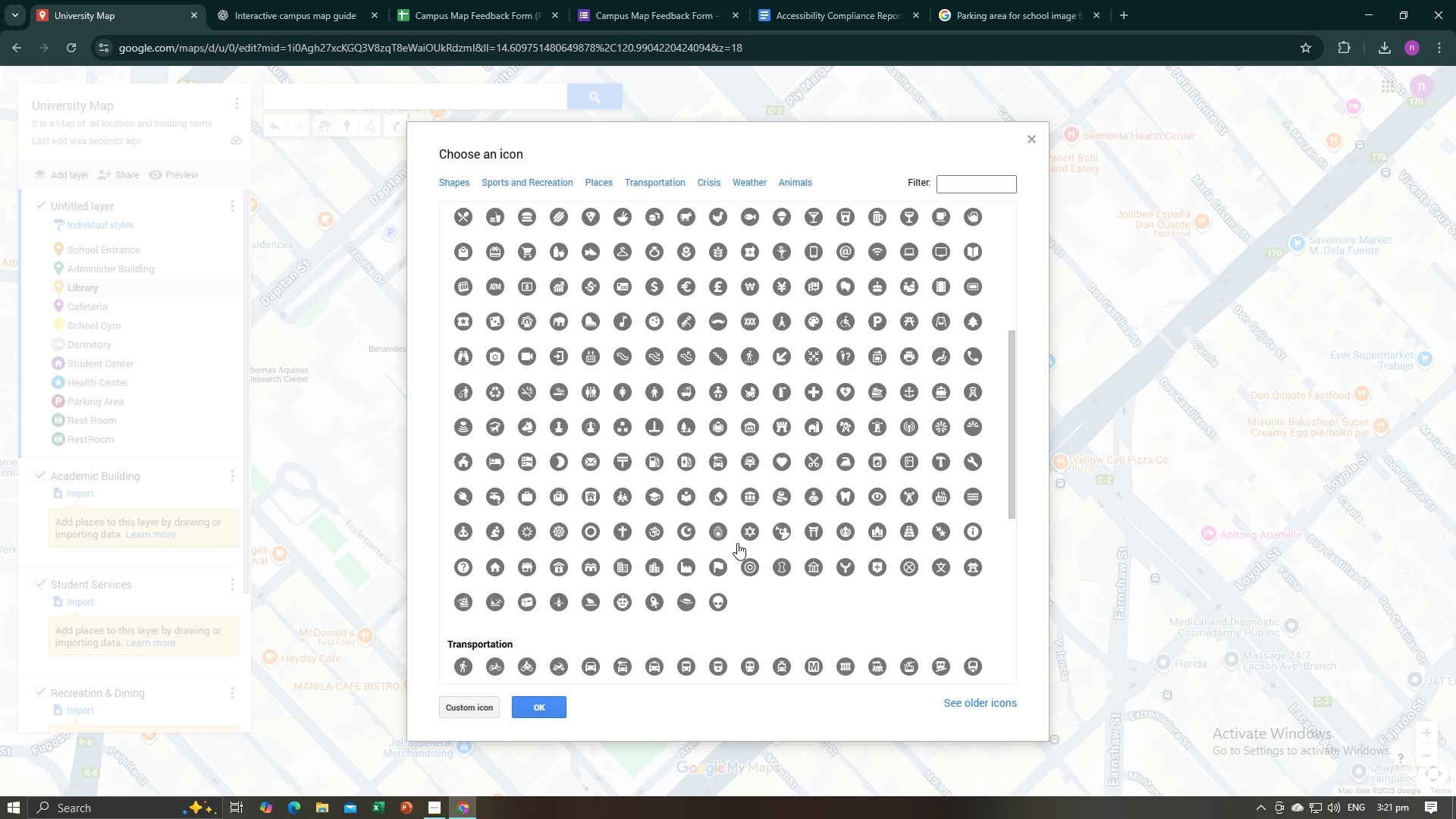 
mouse_move([730, 547])
 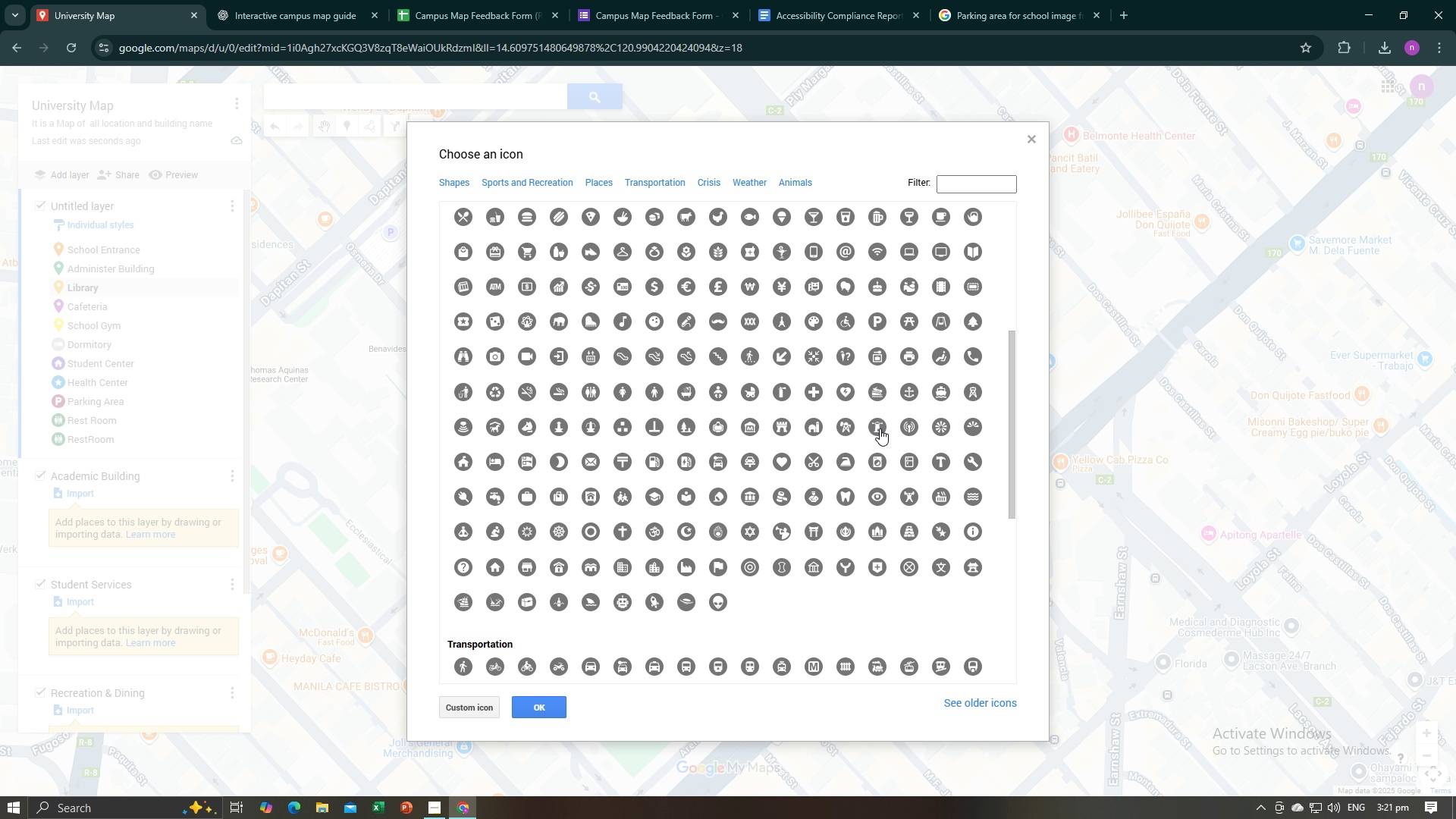 
key(Alt+AltLeft)
 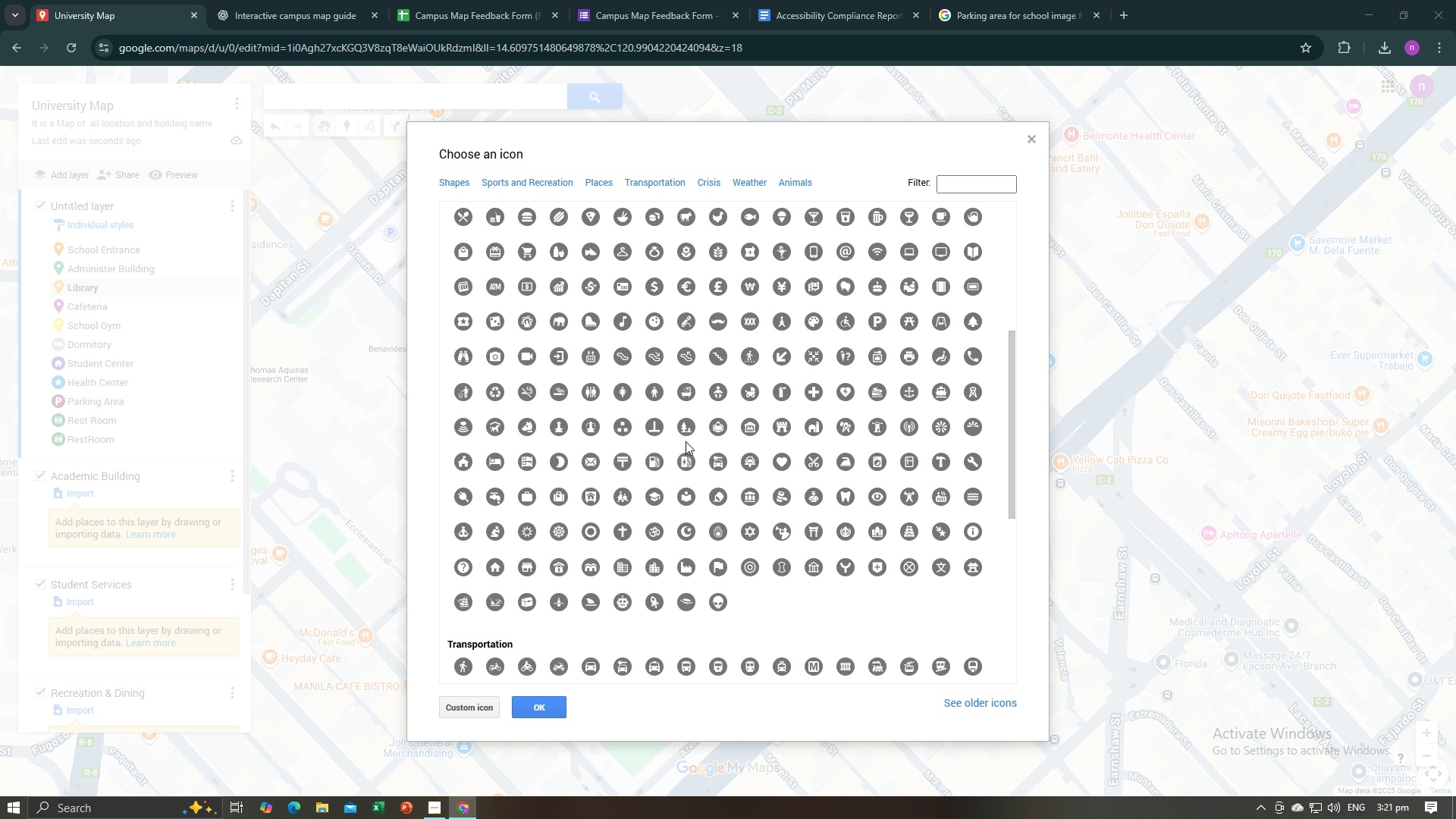 
key(Alt+Tab)